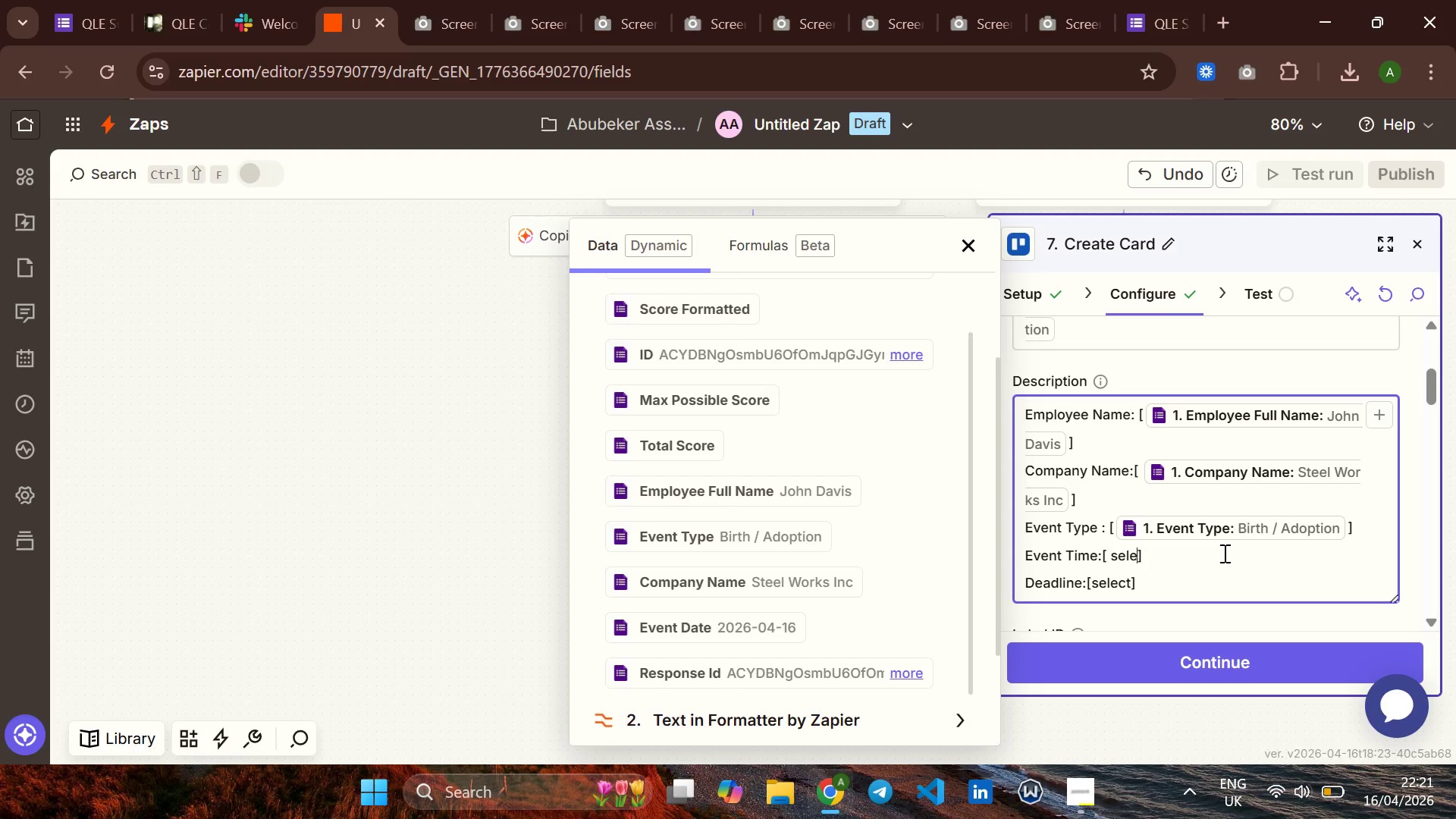 
key(Backspace)
 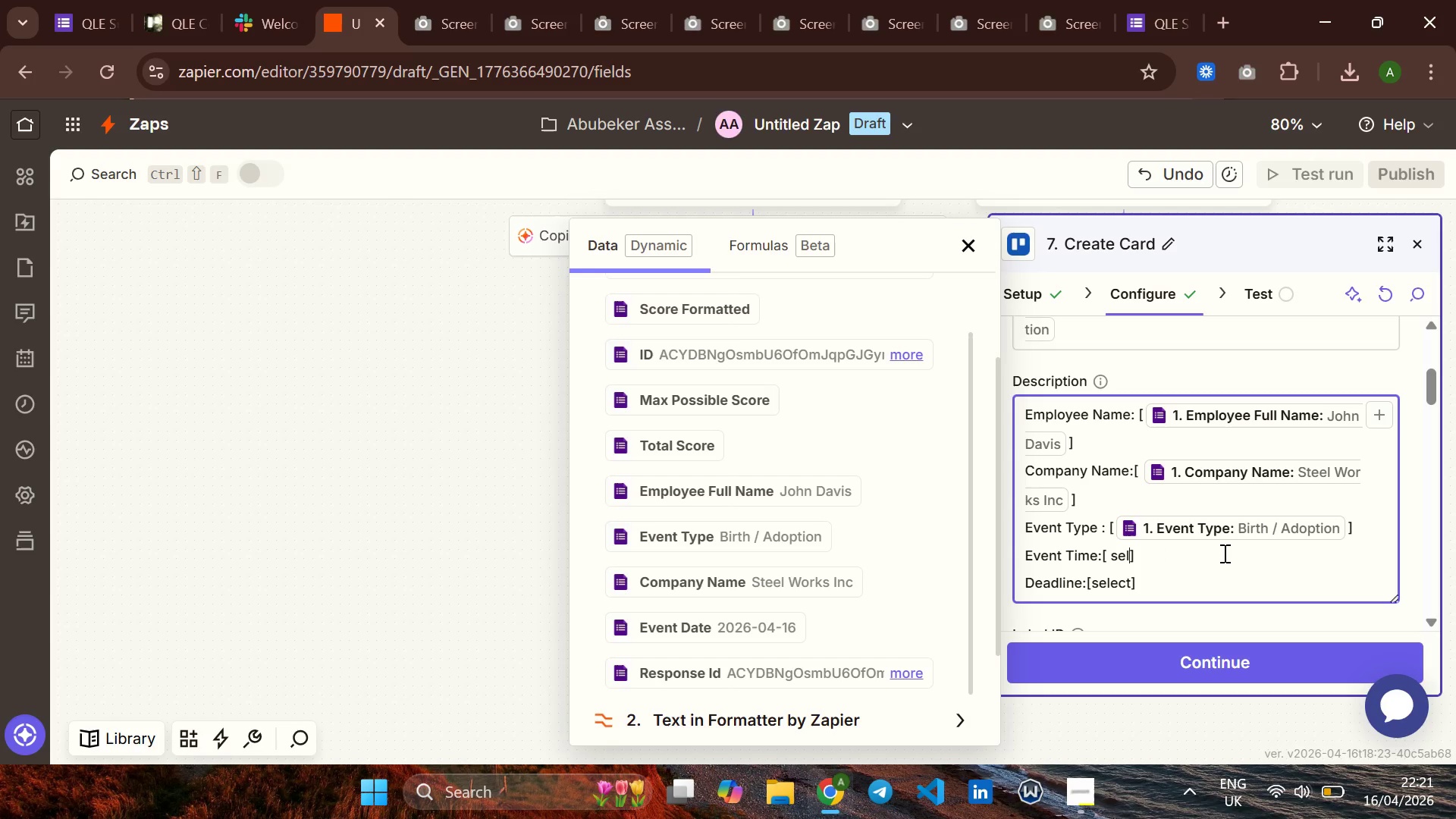 
key(Backspace)
 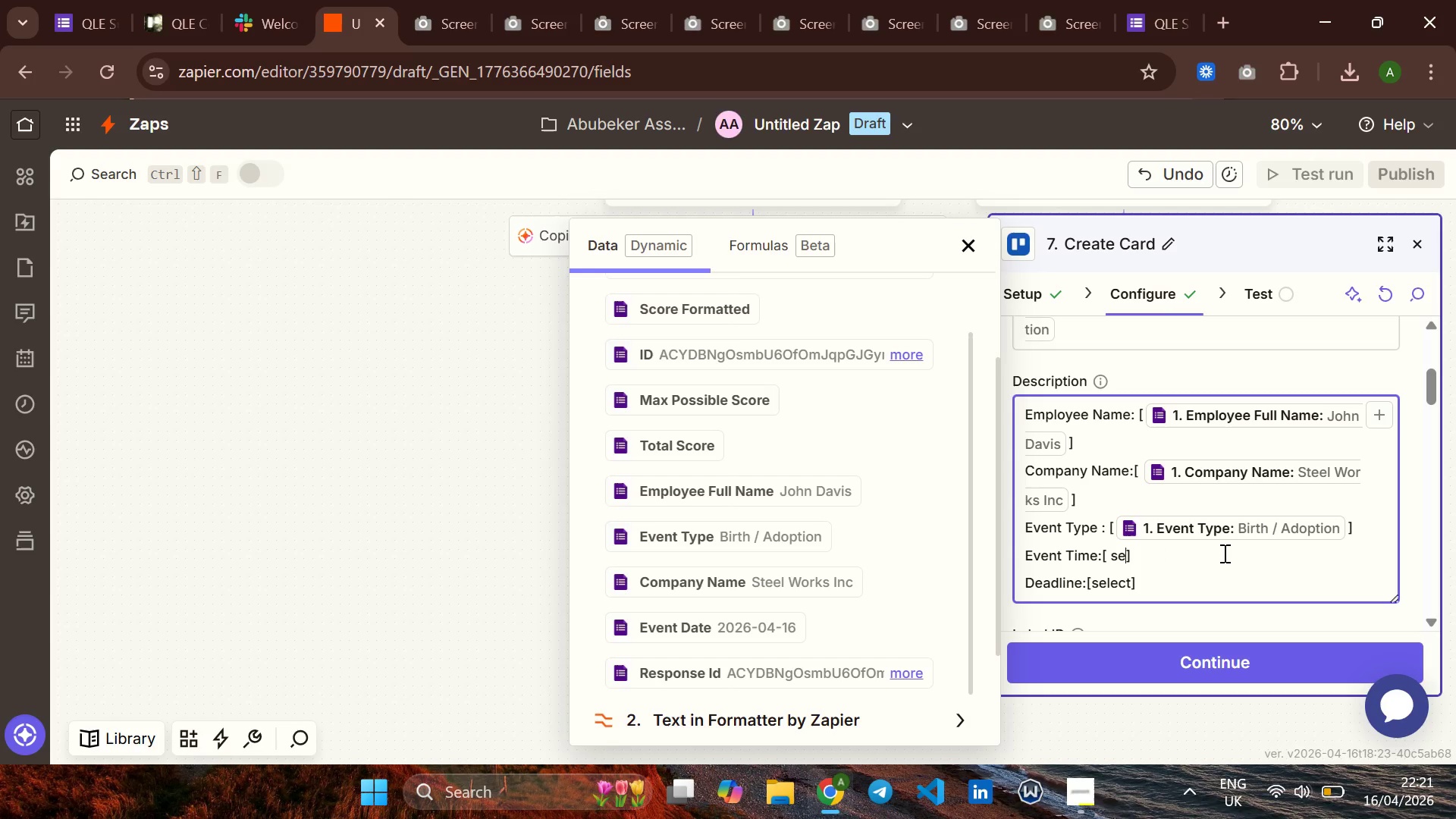 
key(Backspace)
 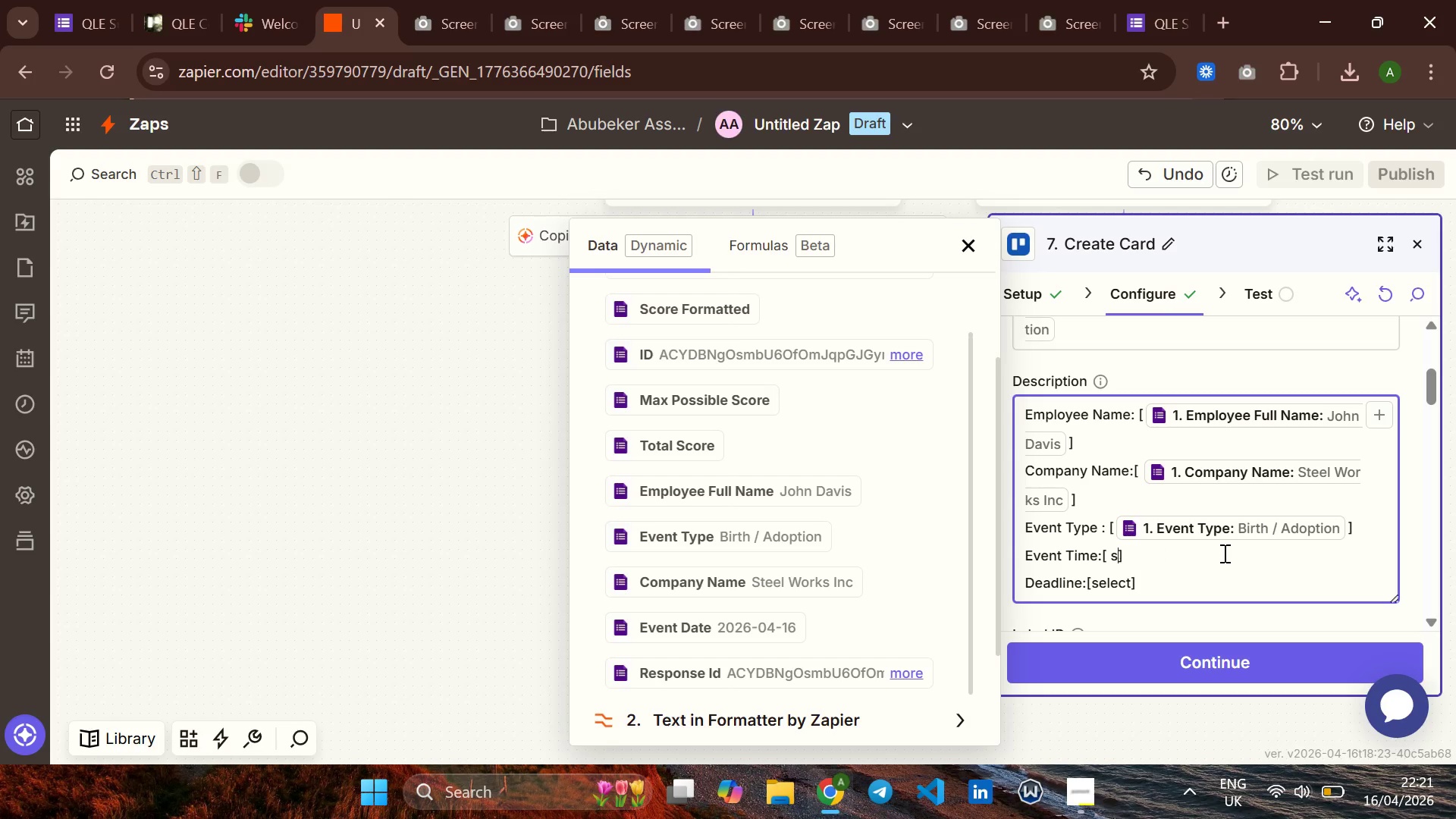 
key(Backspace)
 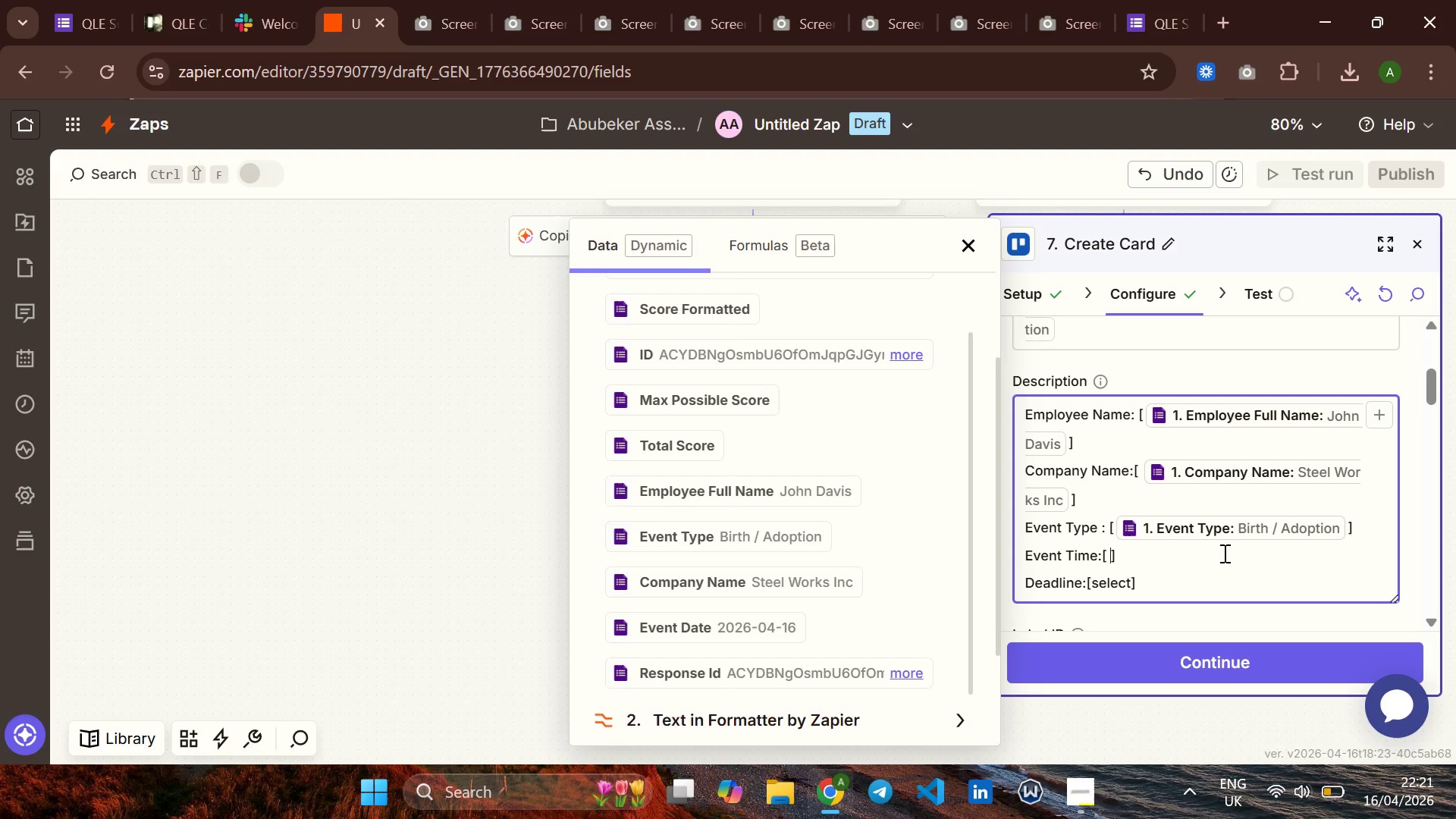 
key(Backspace)
 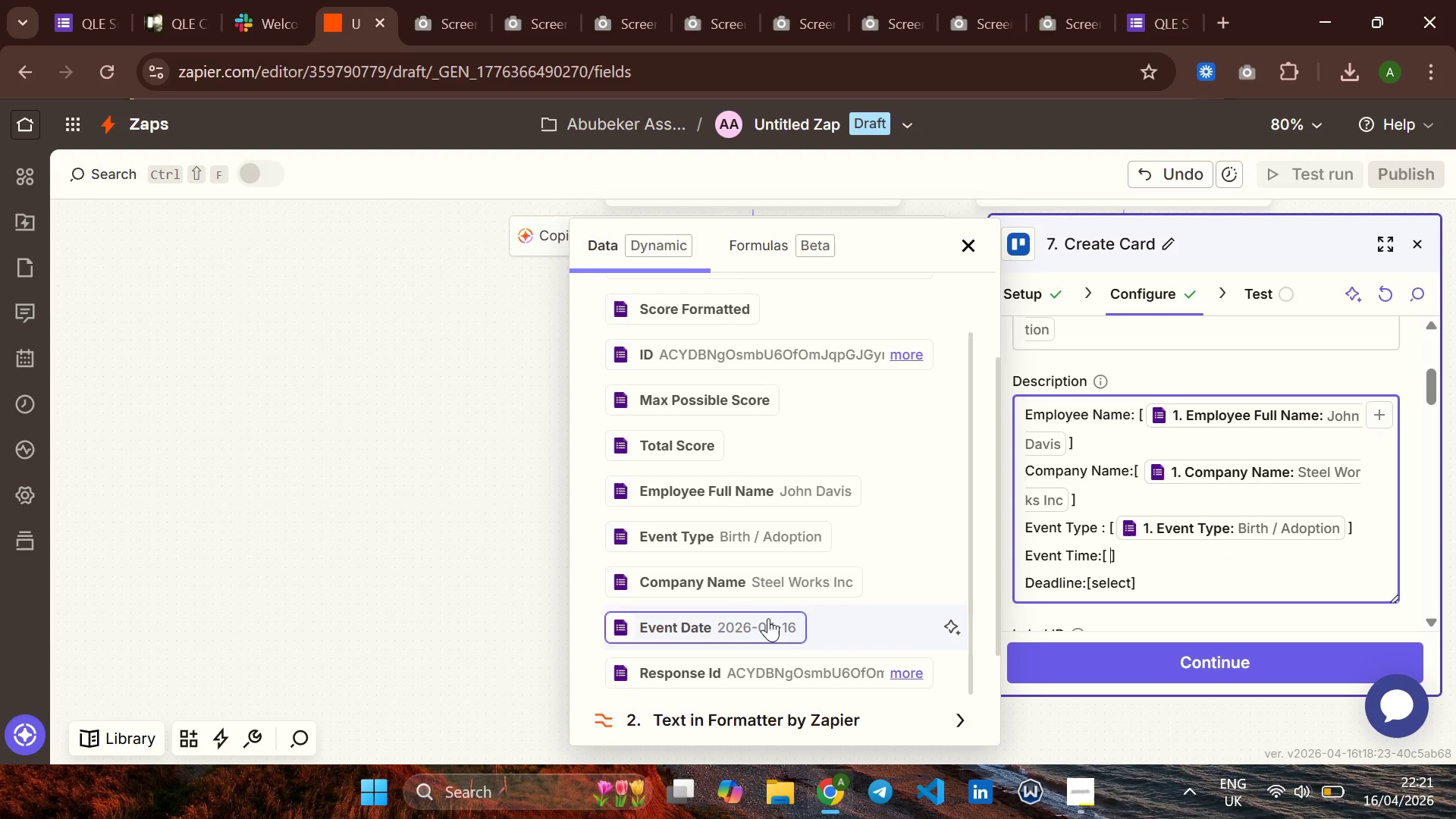 
left_click([761, 623])
 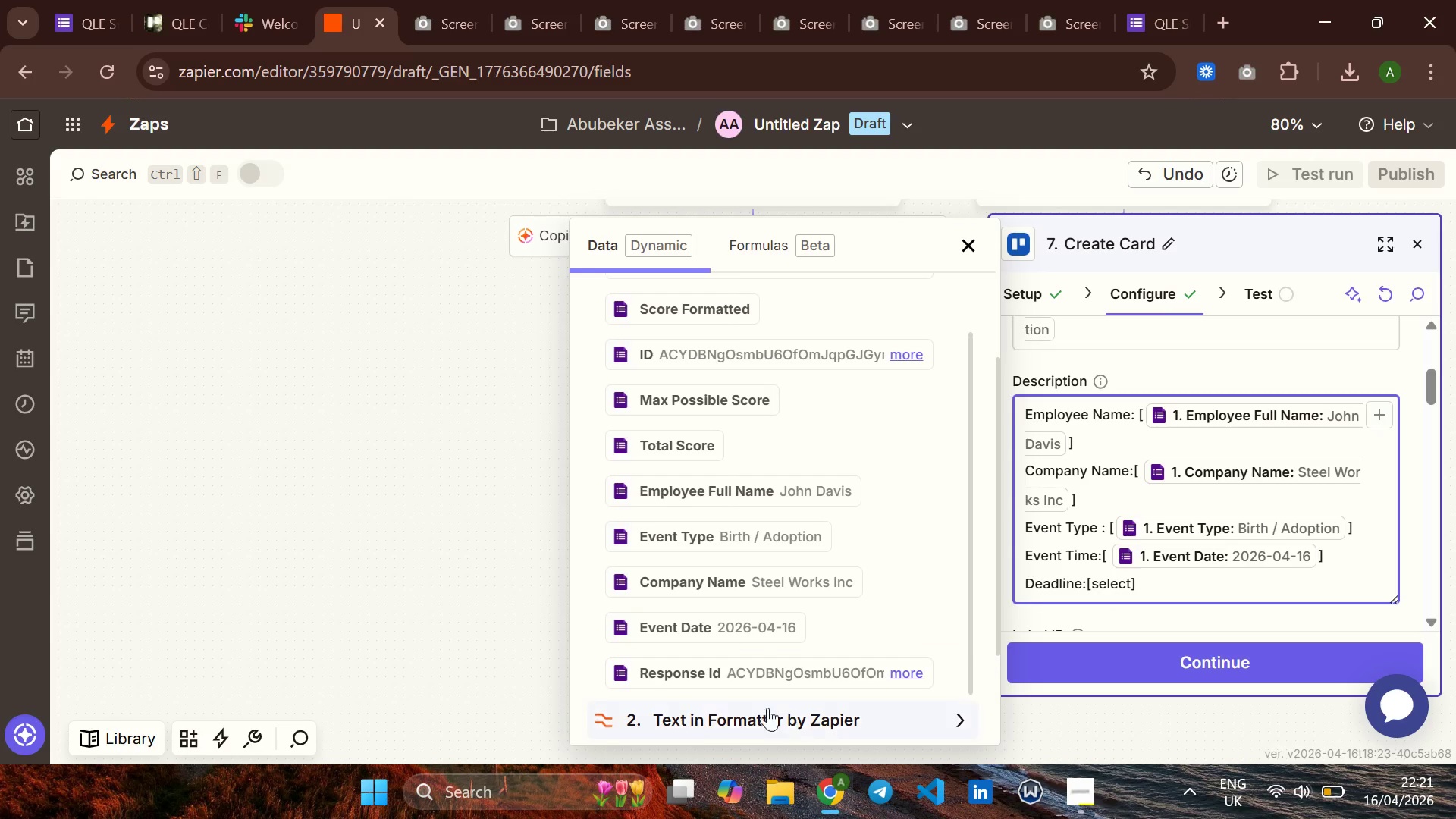 
wait(6.86)
 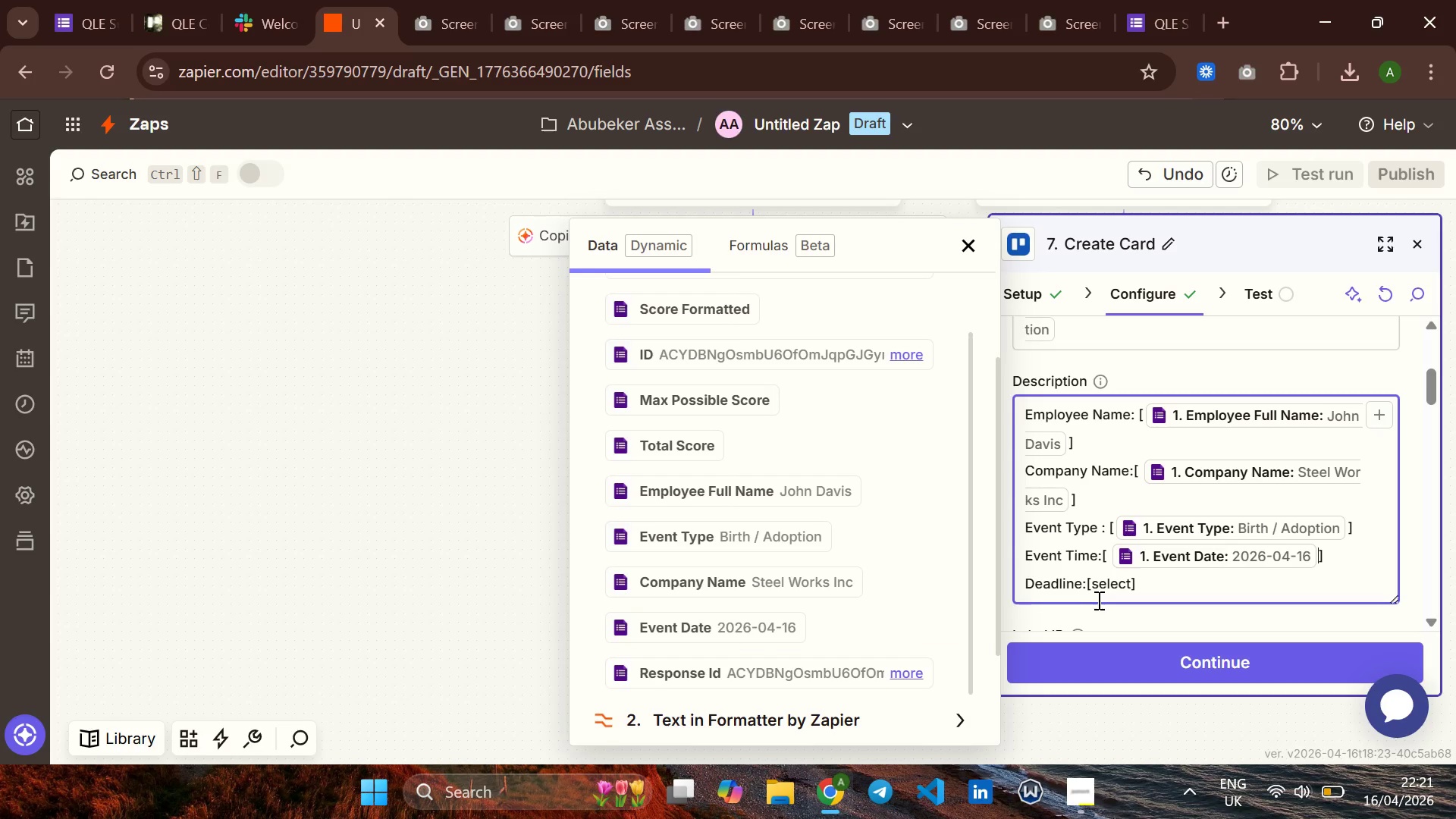 
left_click([1119, 582])
 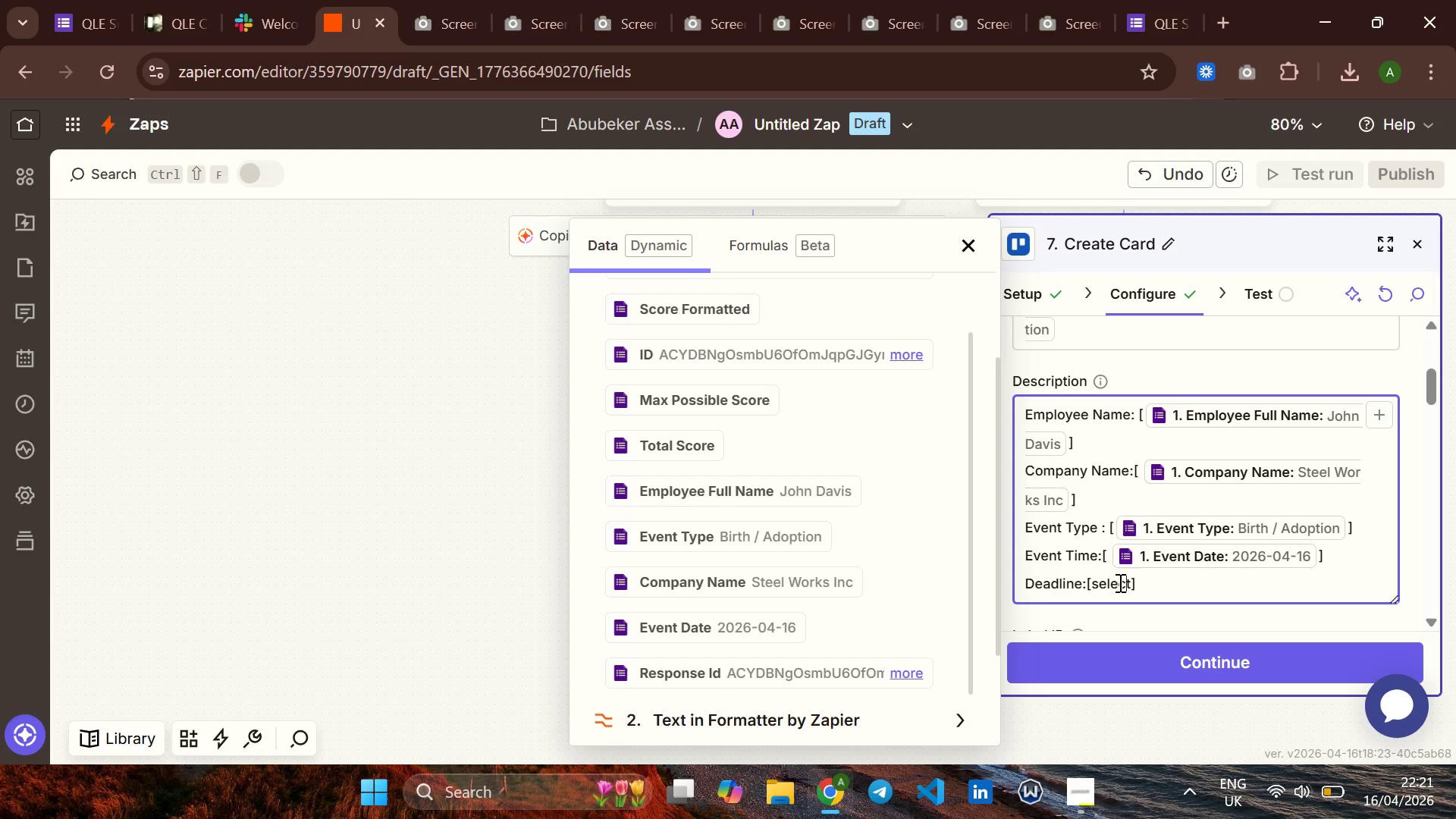 
key(ArrowRight)
 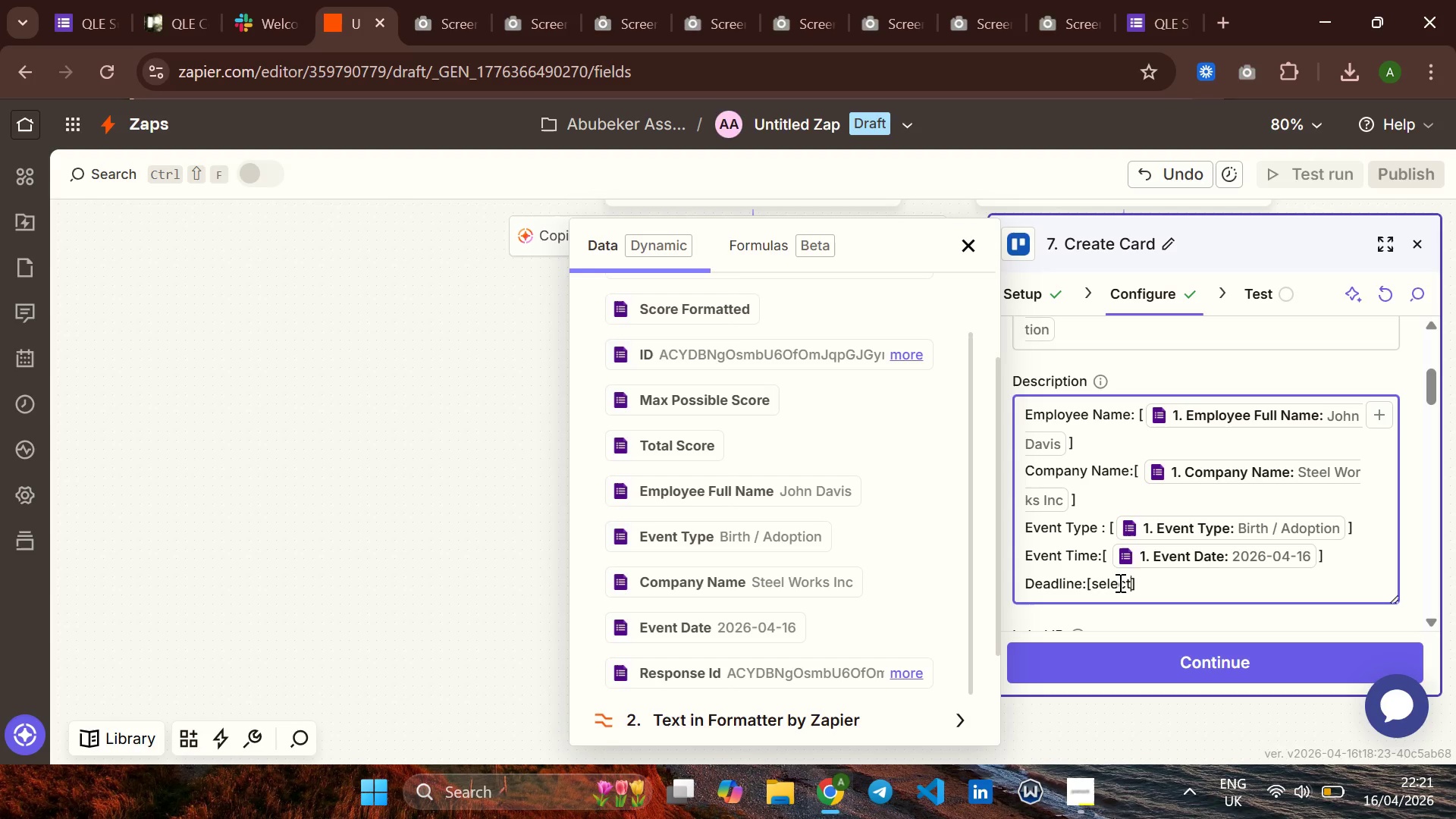 
key(ArrowRight)
 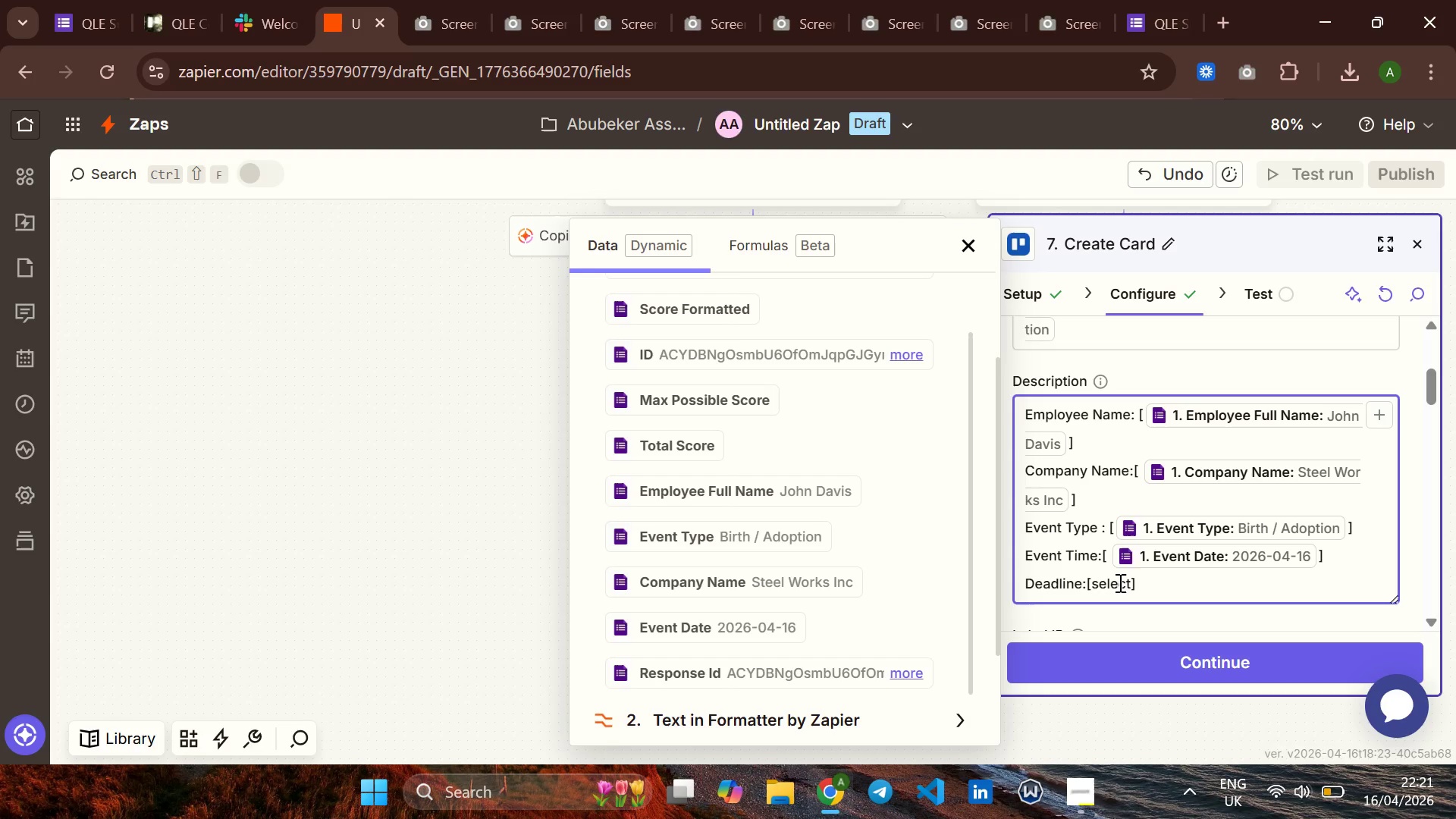 
key(Backspace)
 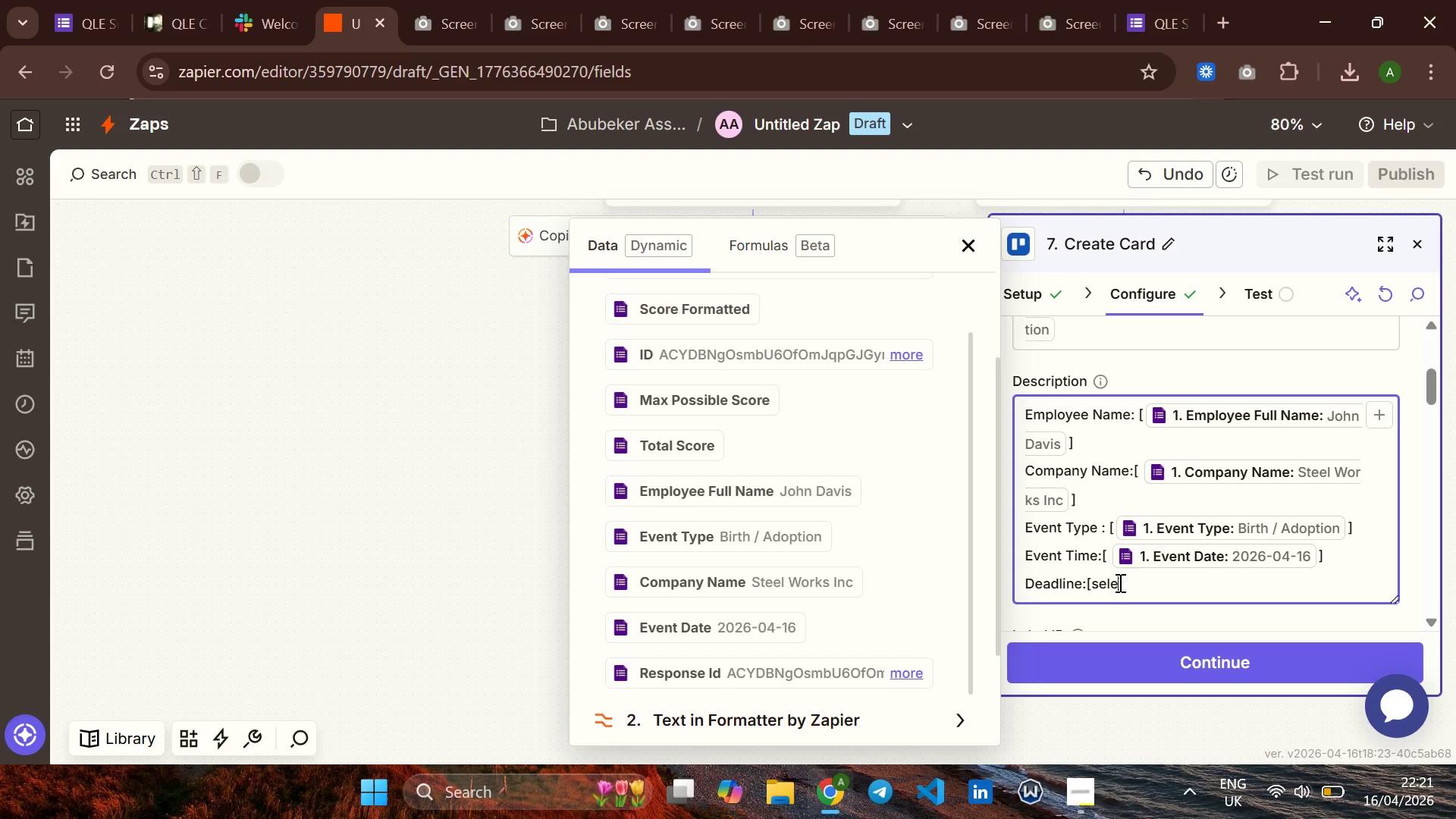 
key(Backspace)
 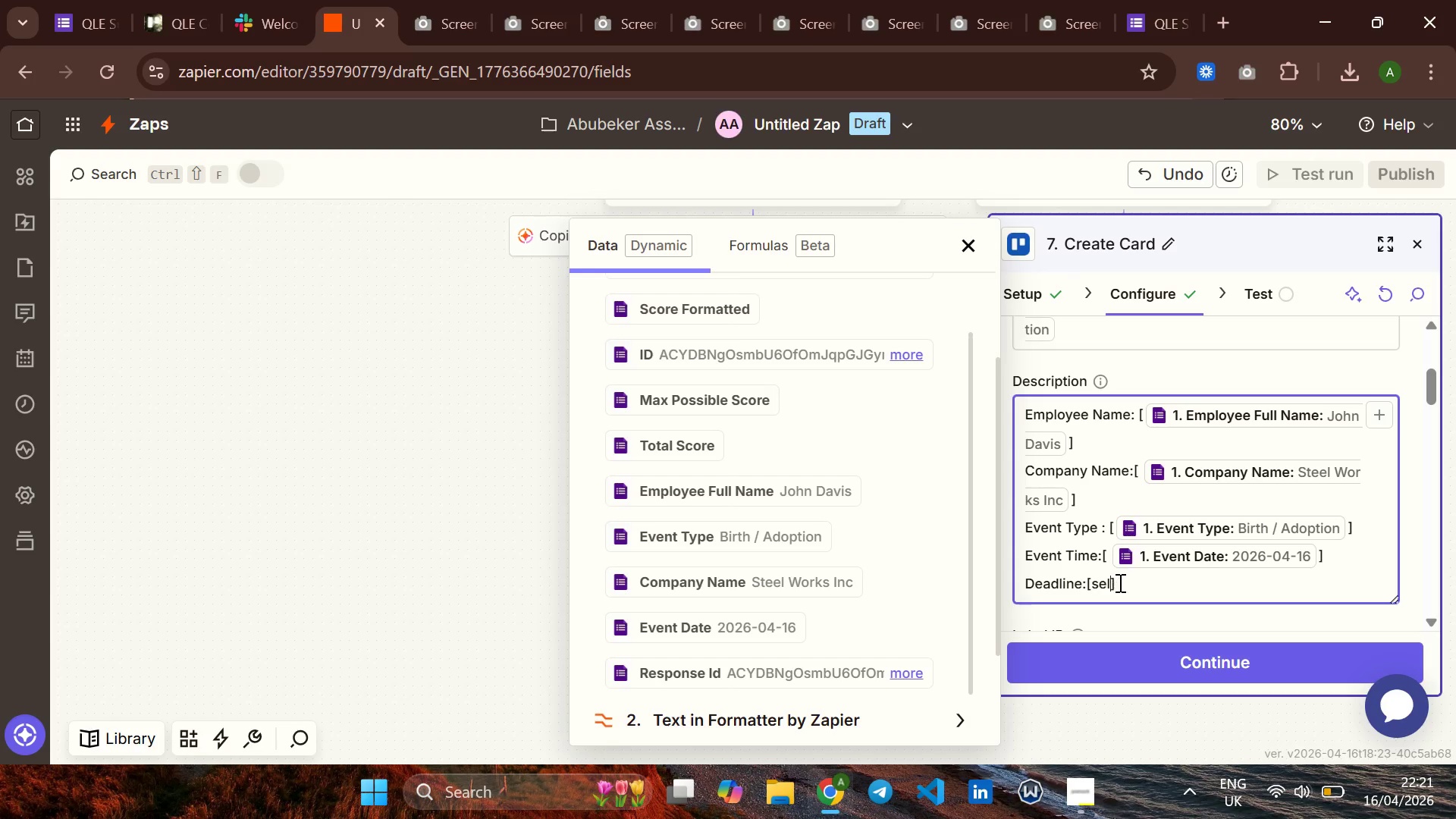 
key(Backspace)
 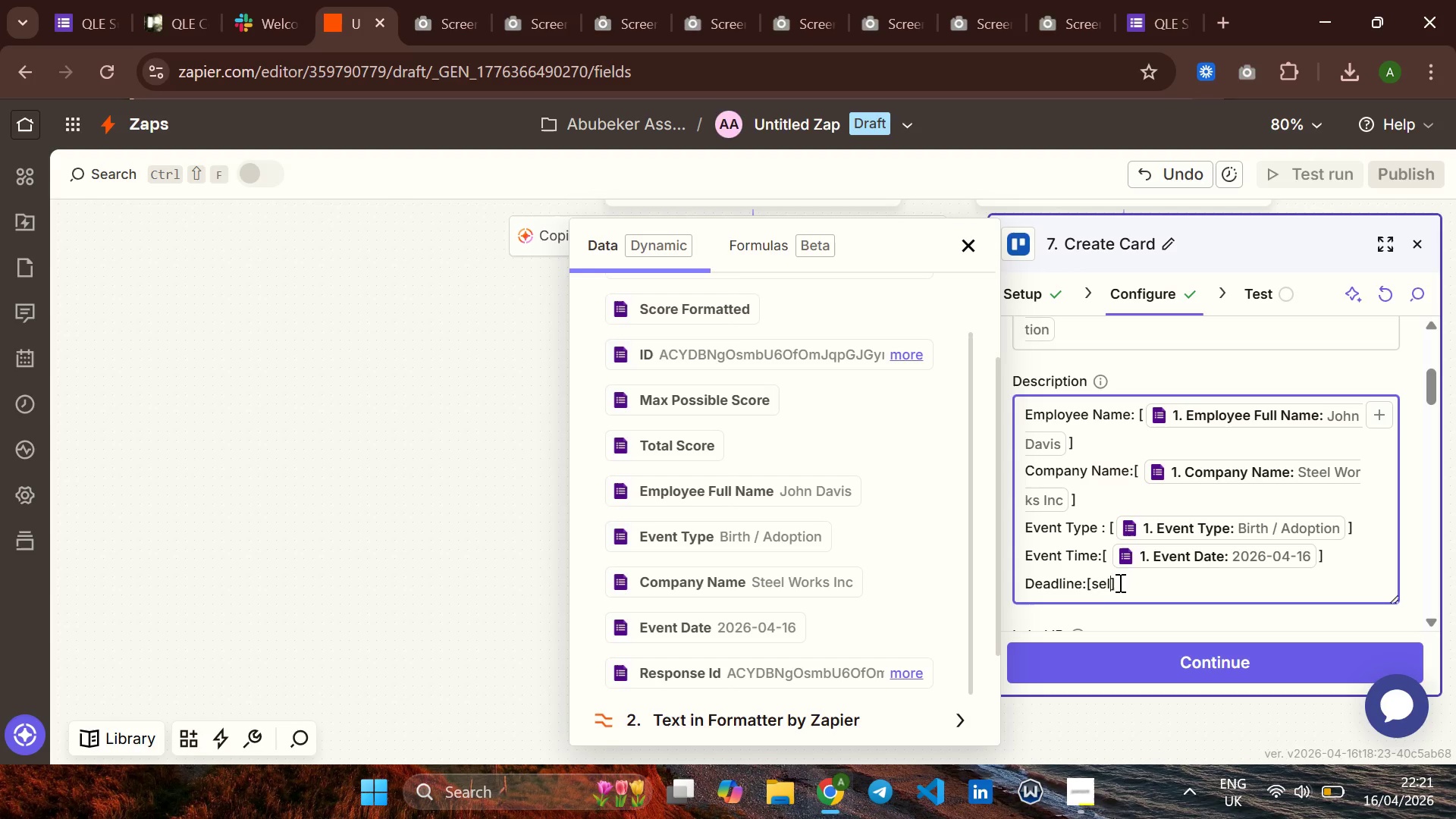 
key(Backspace)
 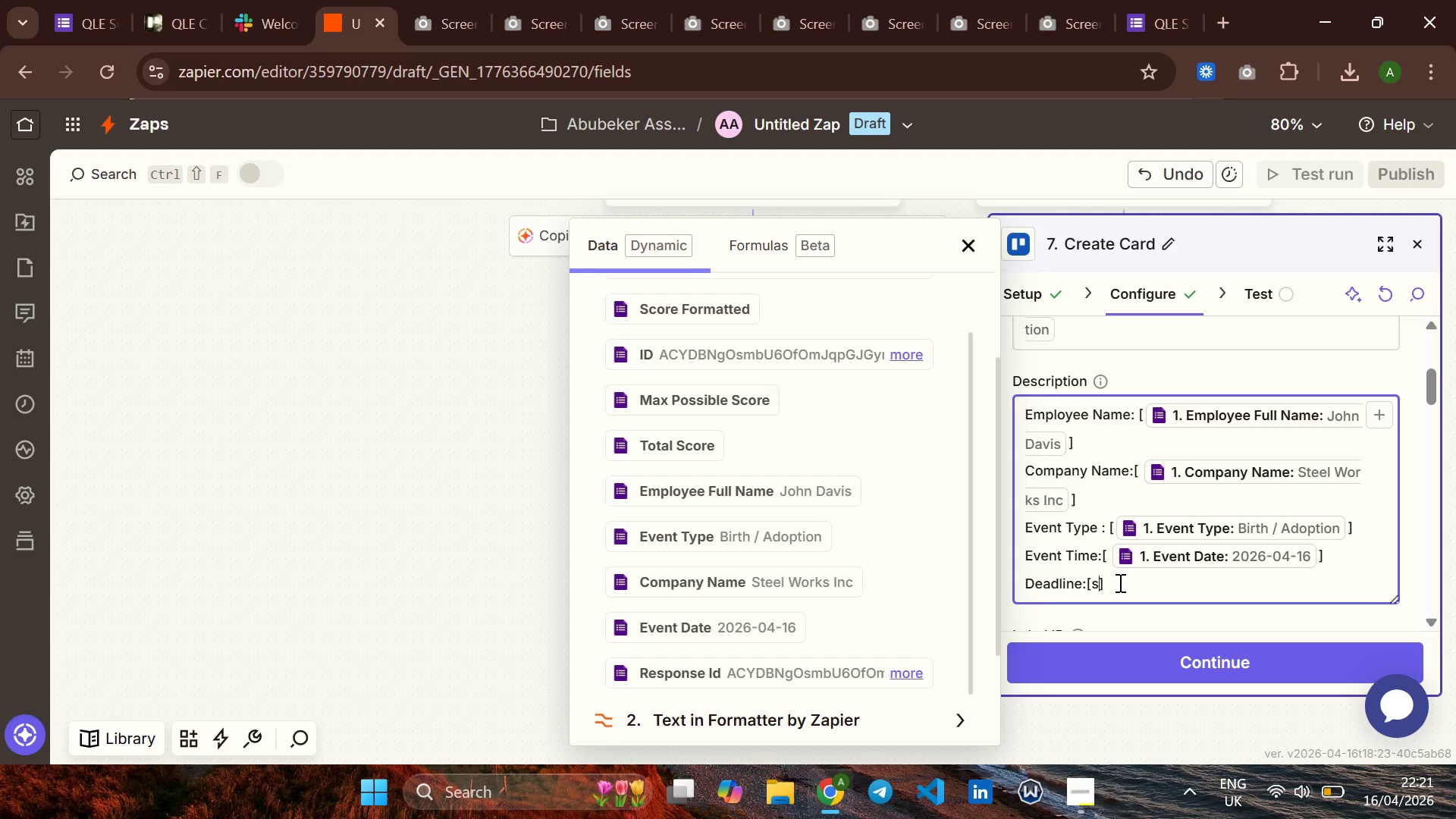 
key(Backspace)
 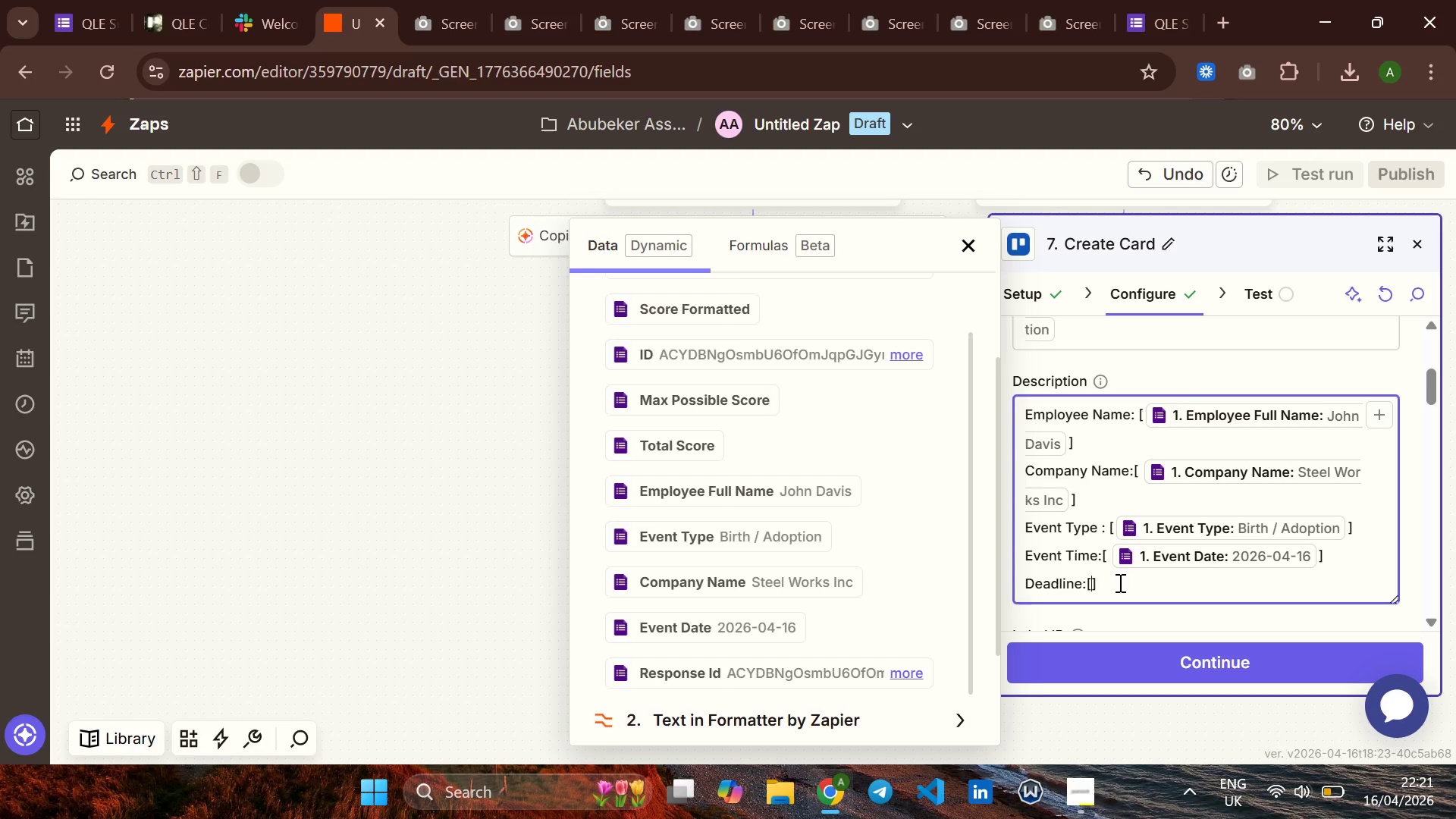 
key(Backspace)
 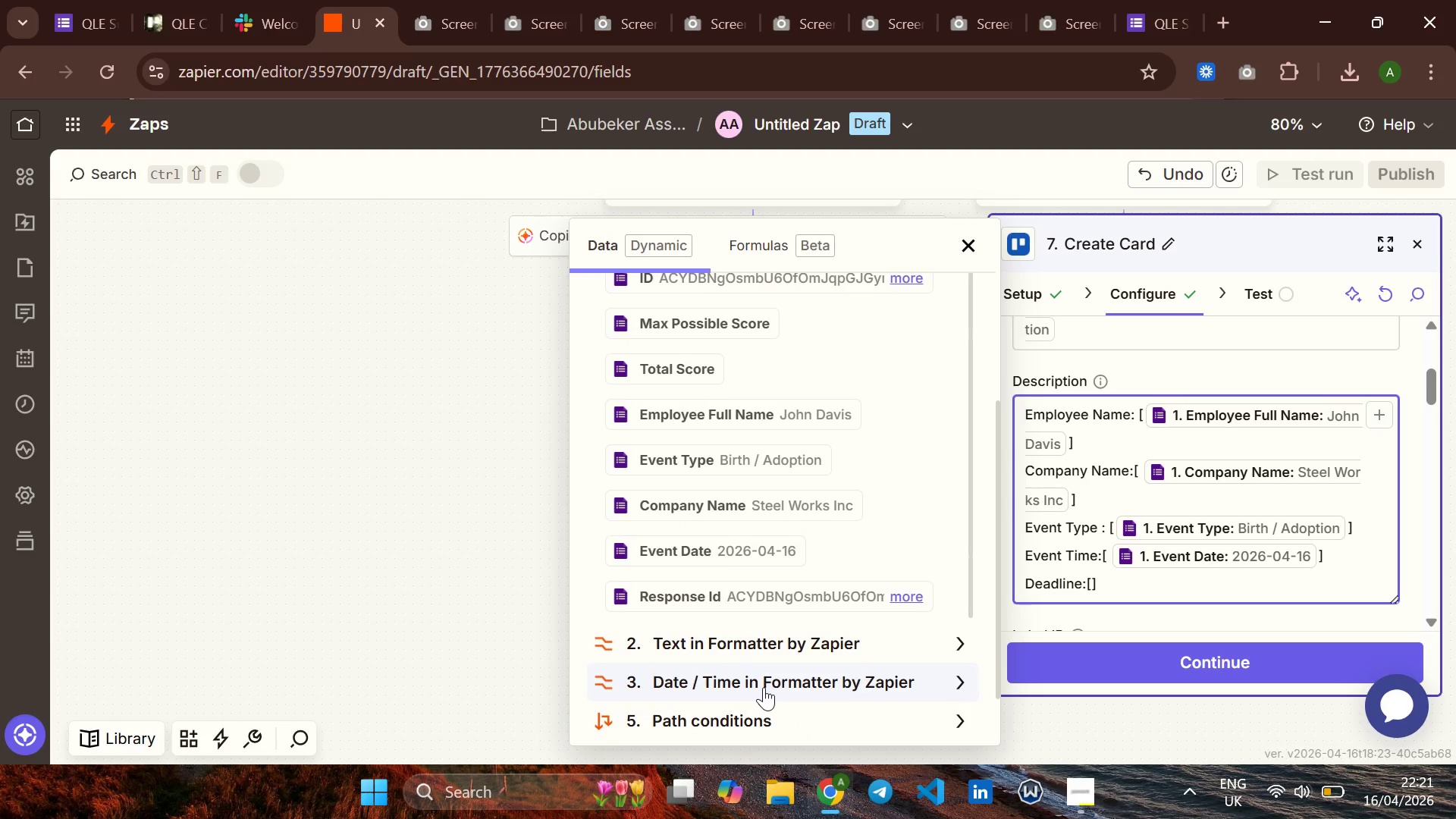 
wait(8.76)
 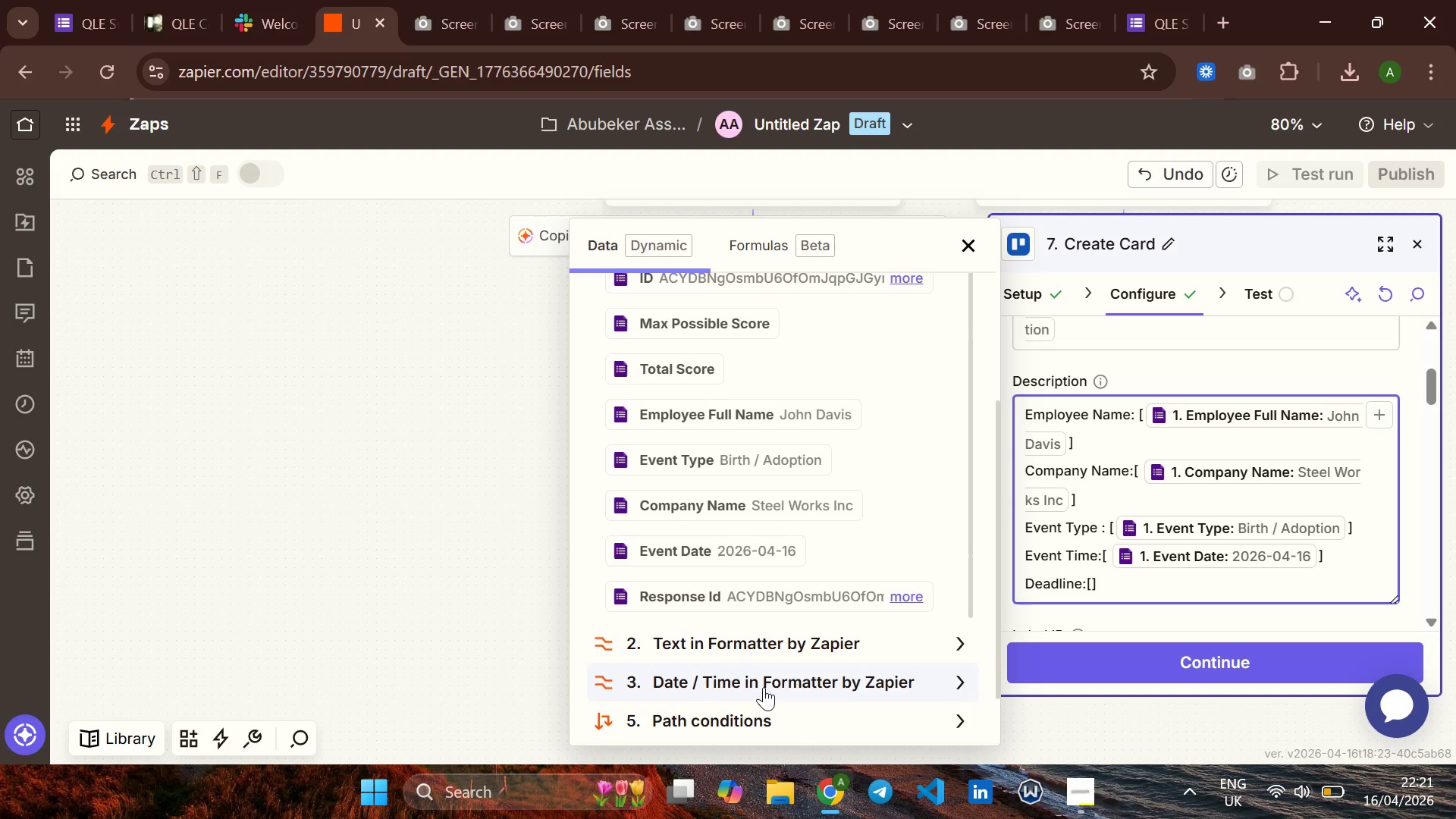 
left_click([965, 678])
 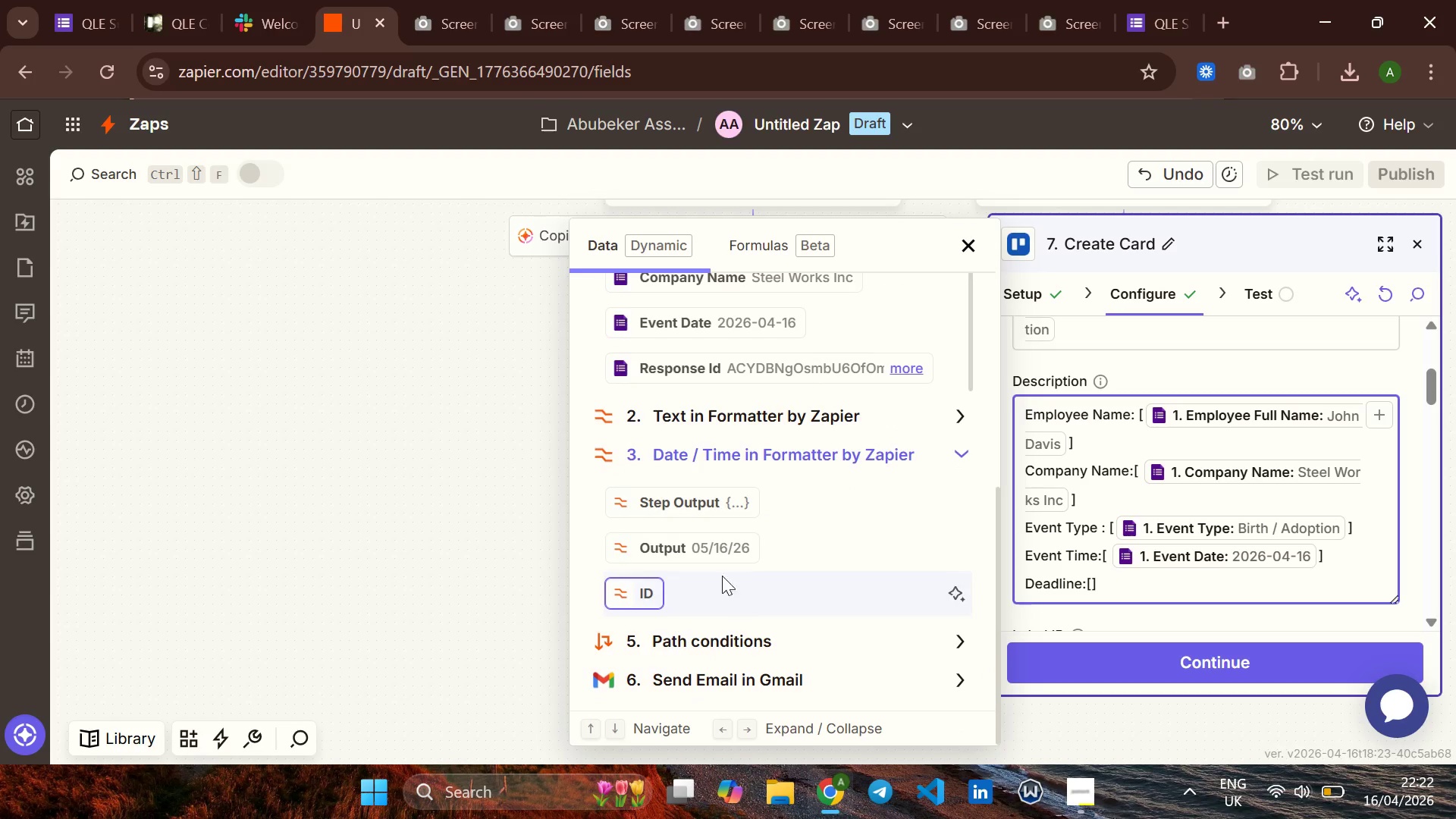 
left_click([707, 549])
 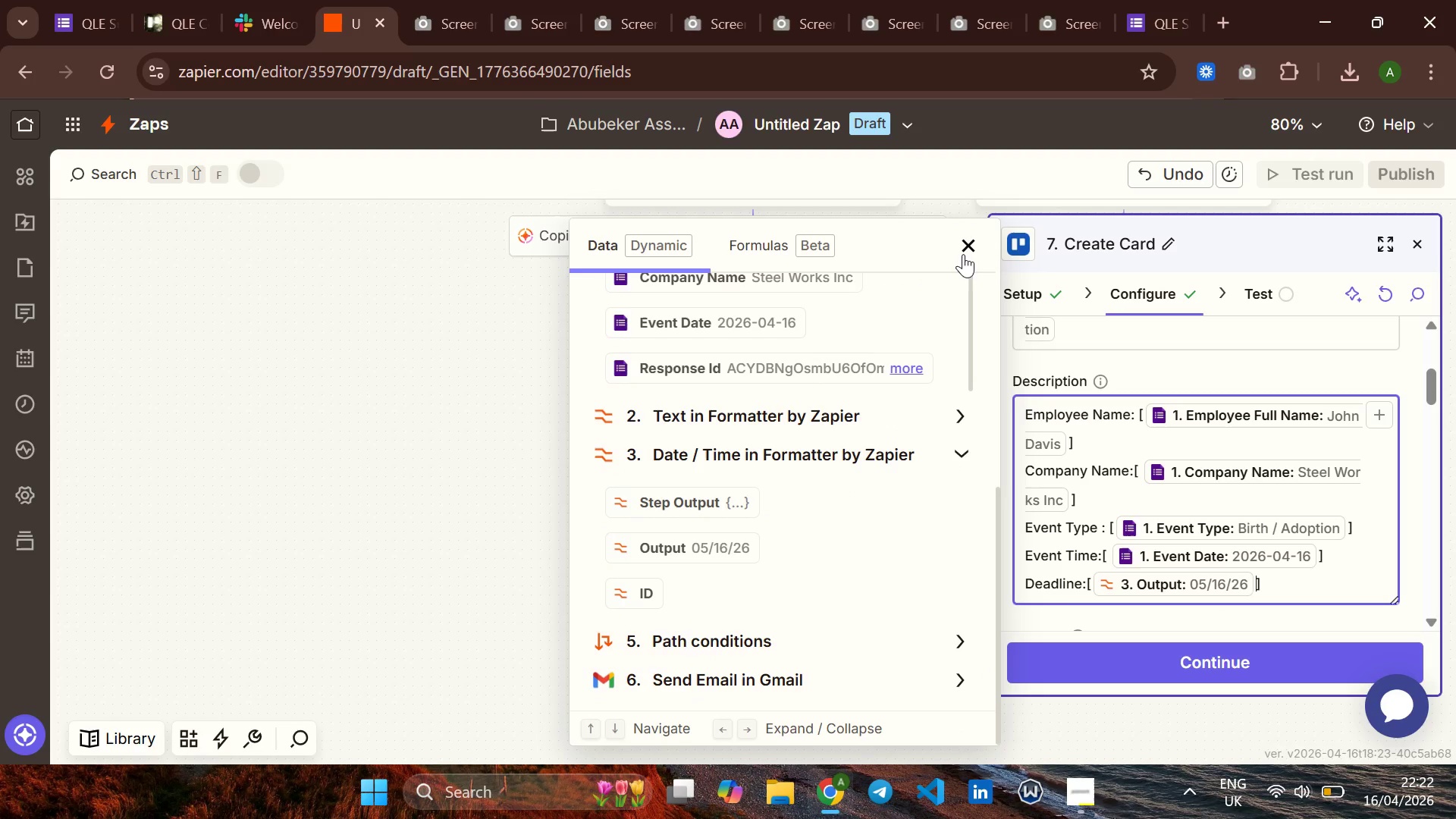 
left_click([963, 250])
 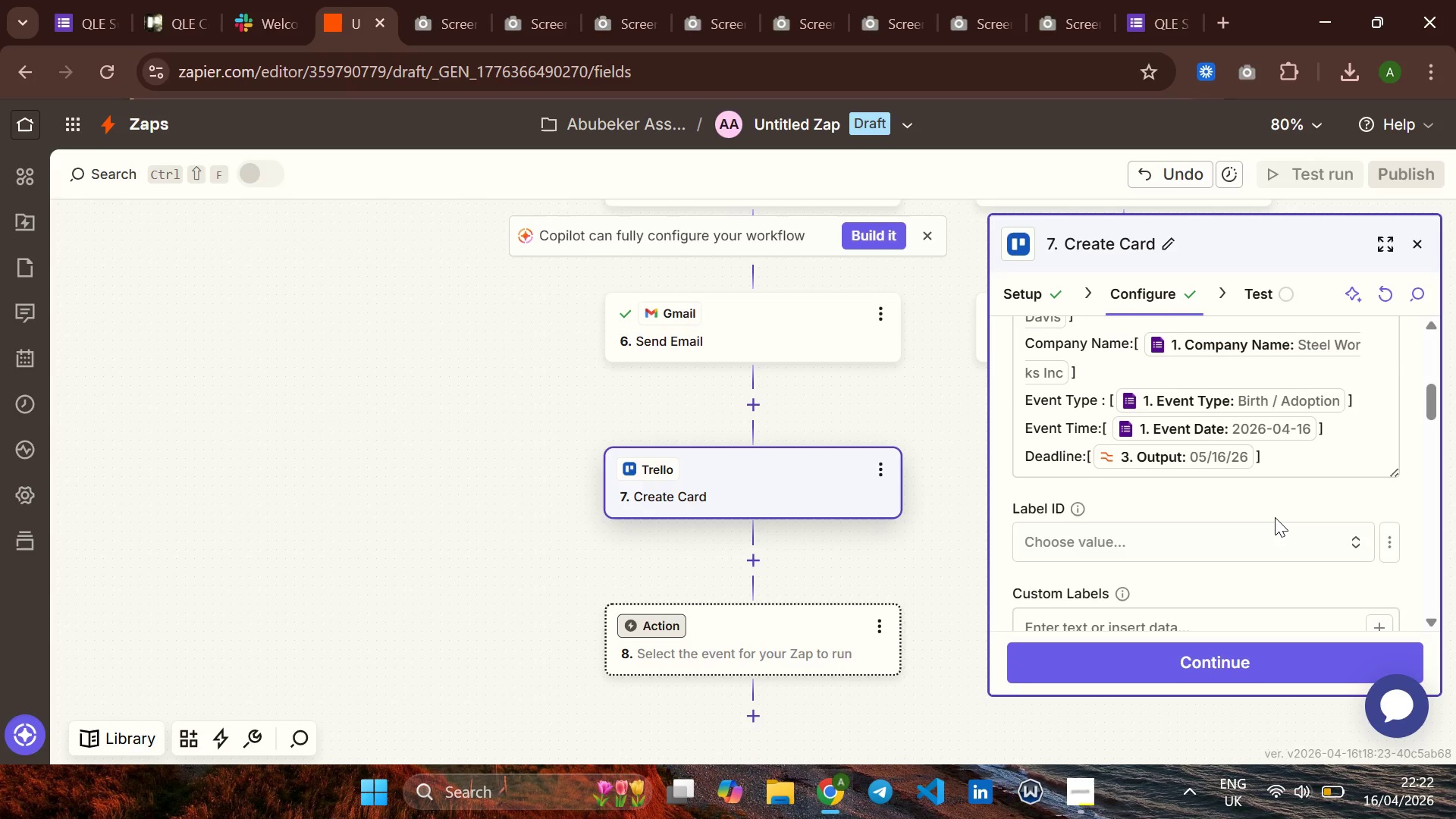 
wait(9.08)
 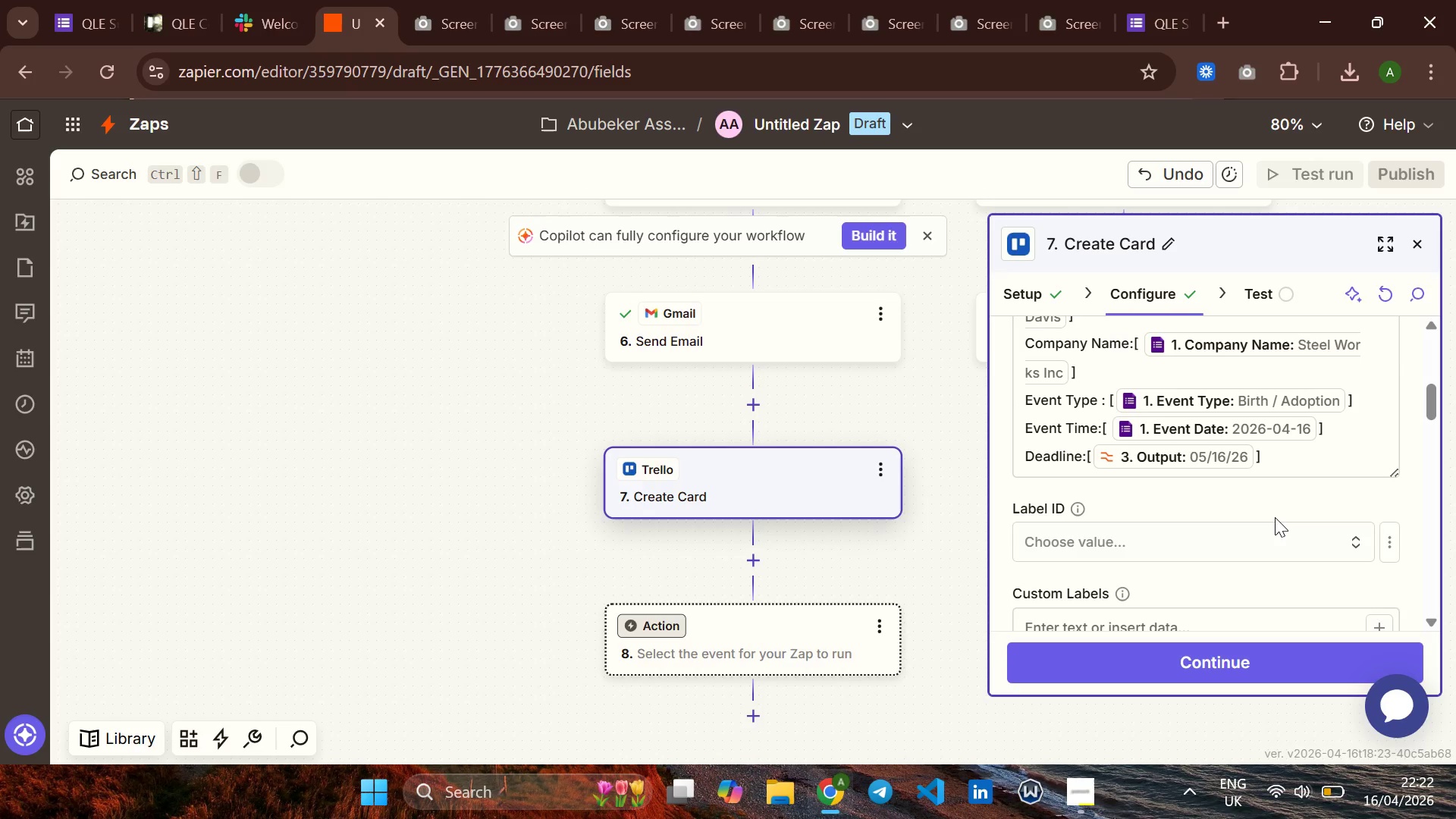 
left_click([1207, 513])
 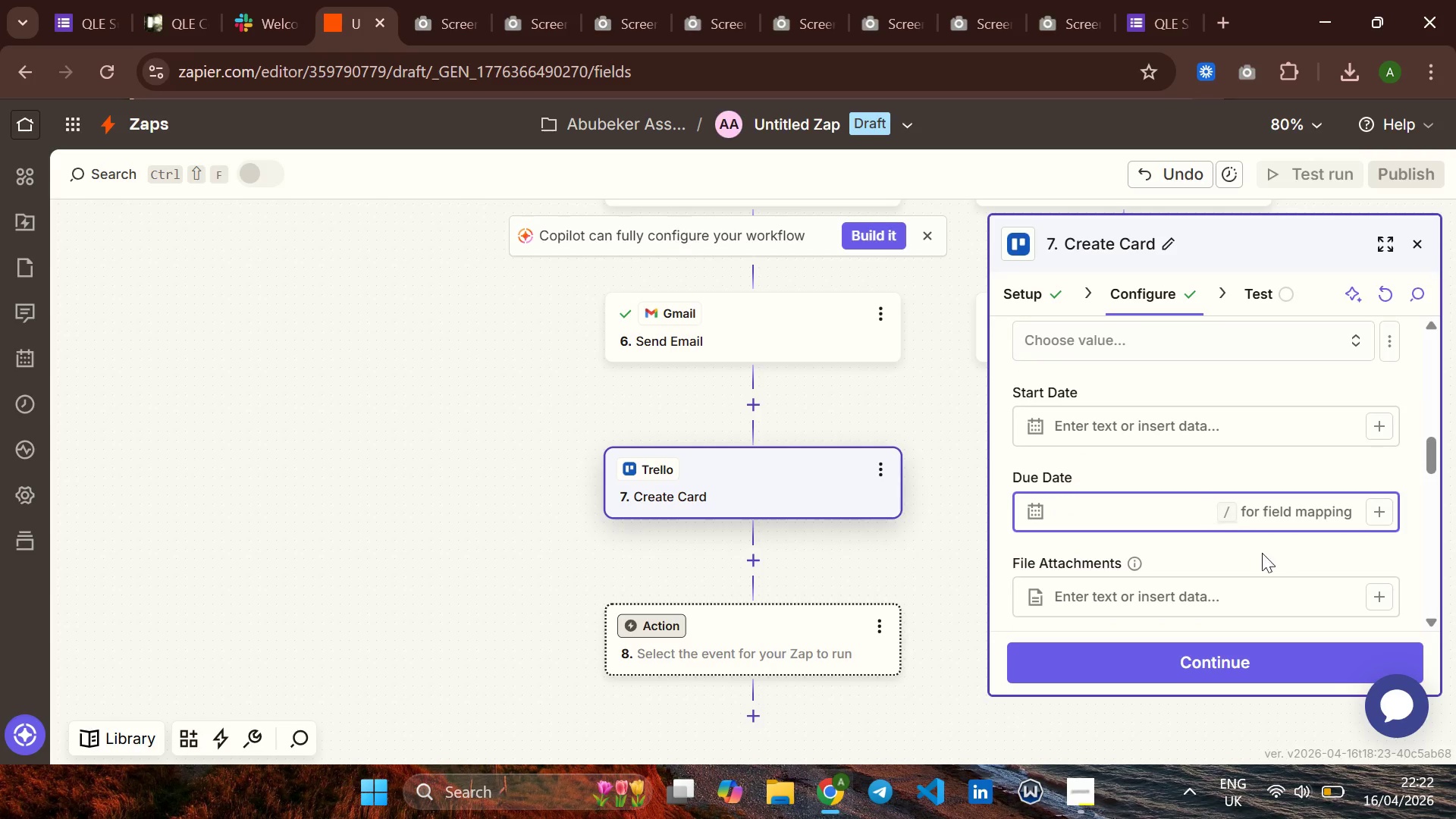 
wait(6.27)
 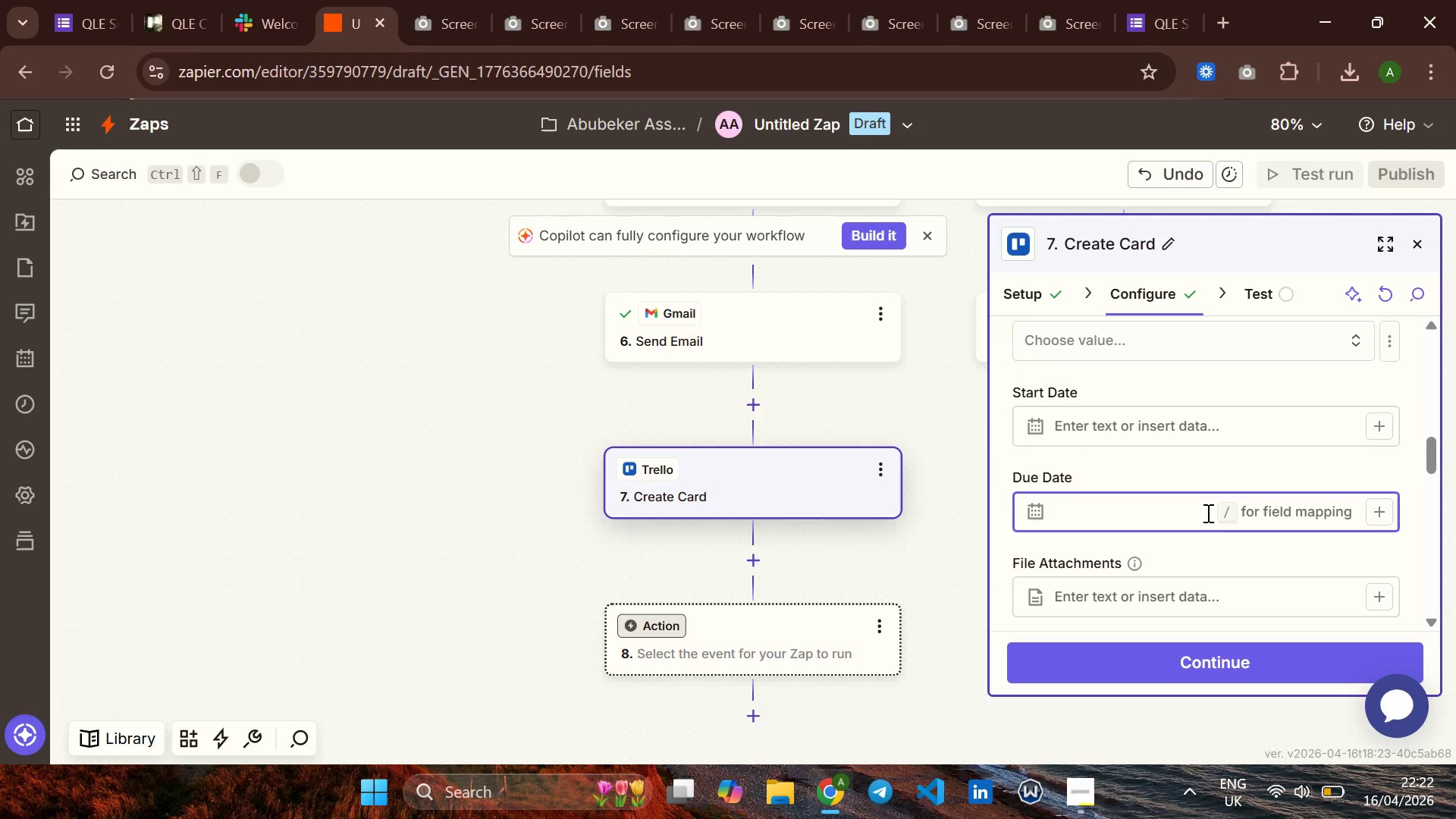 
left_click([1385, 516])
 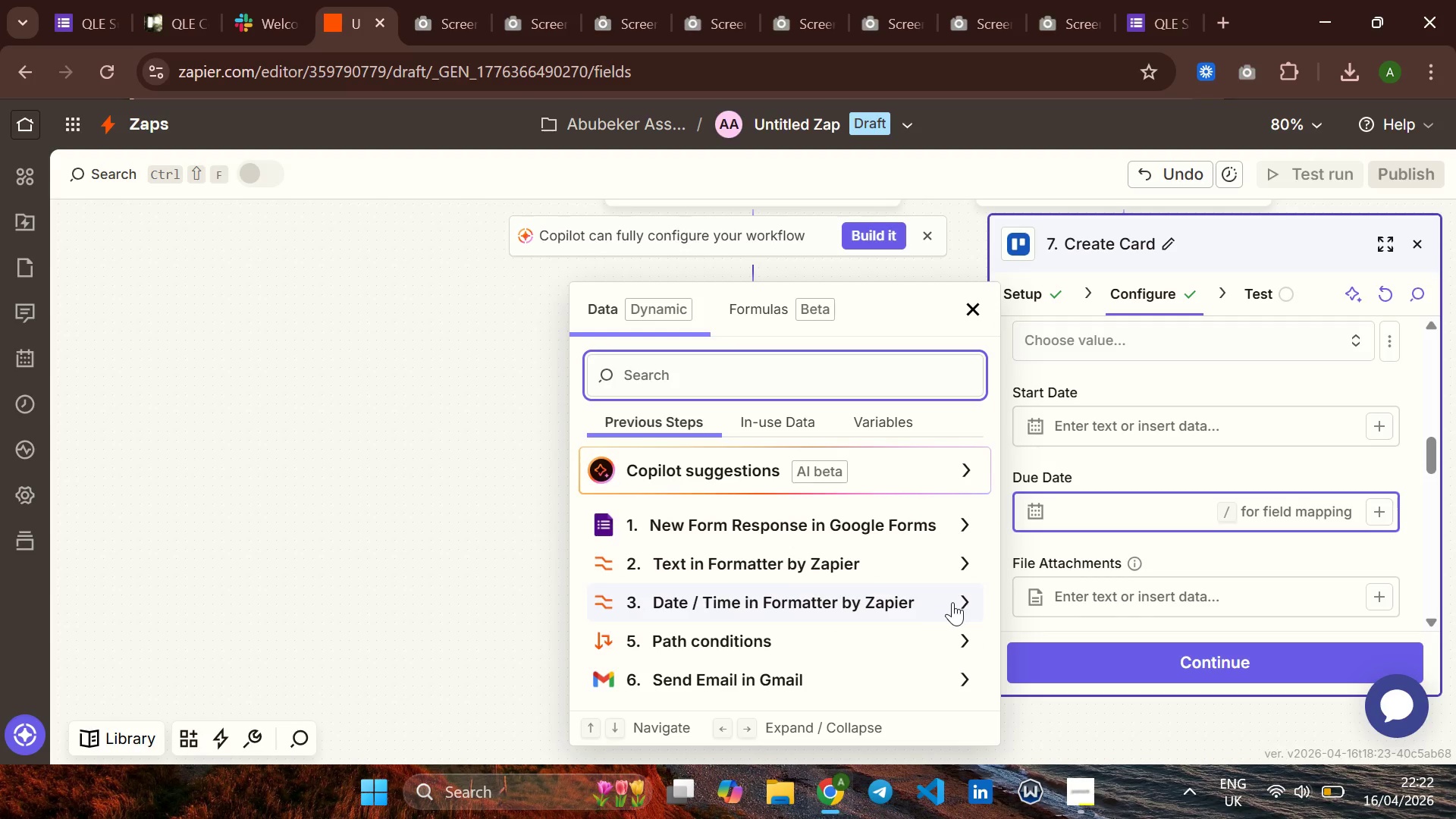 
left_click([971, 601])
 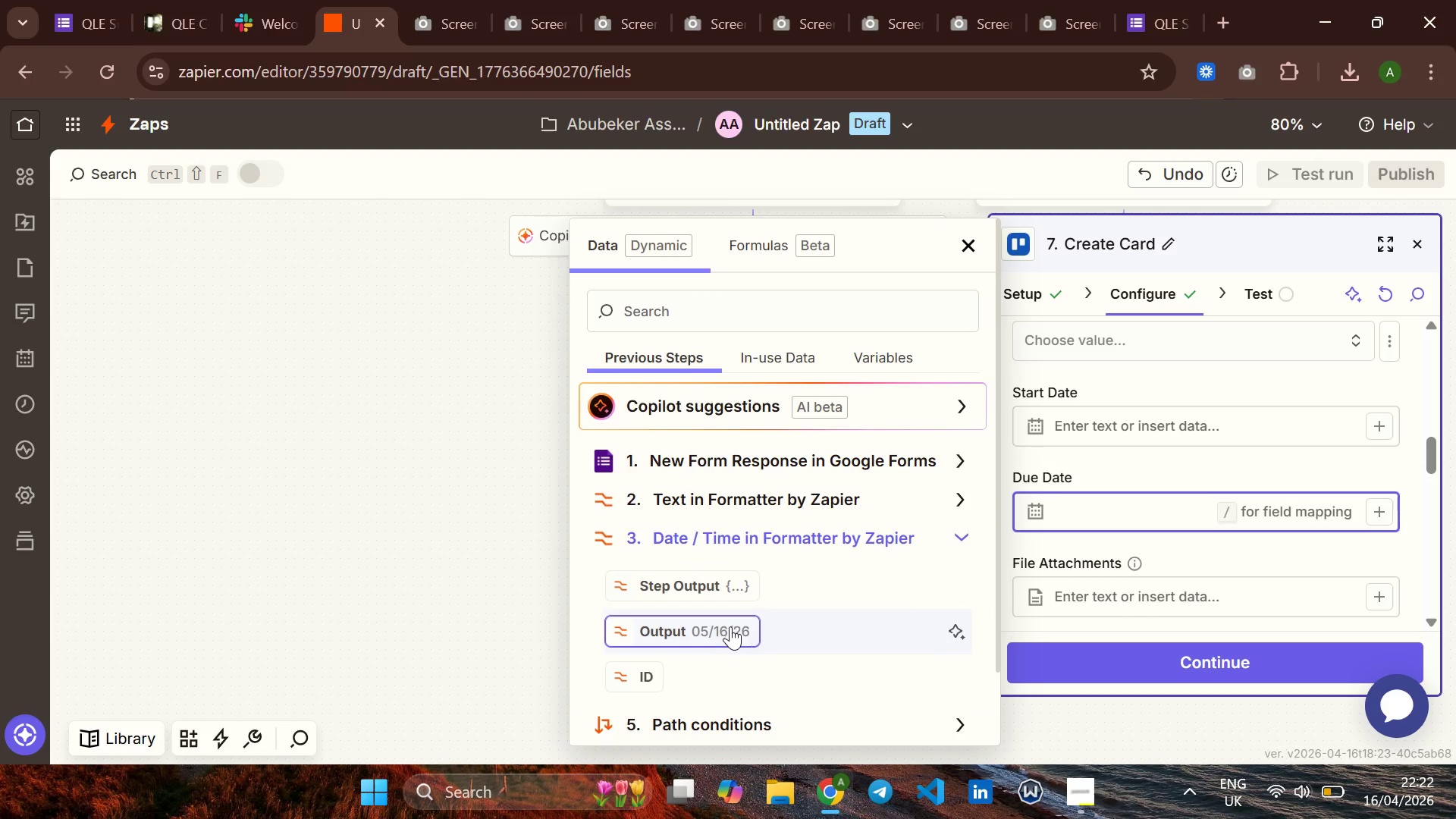 
left_click([716, 629])
 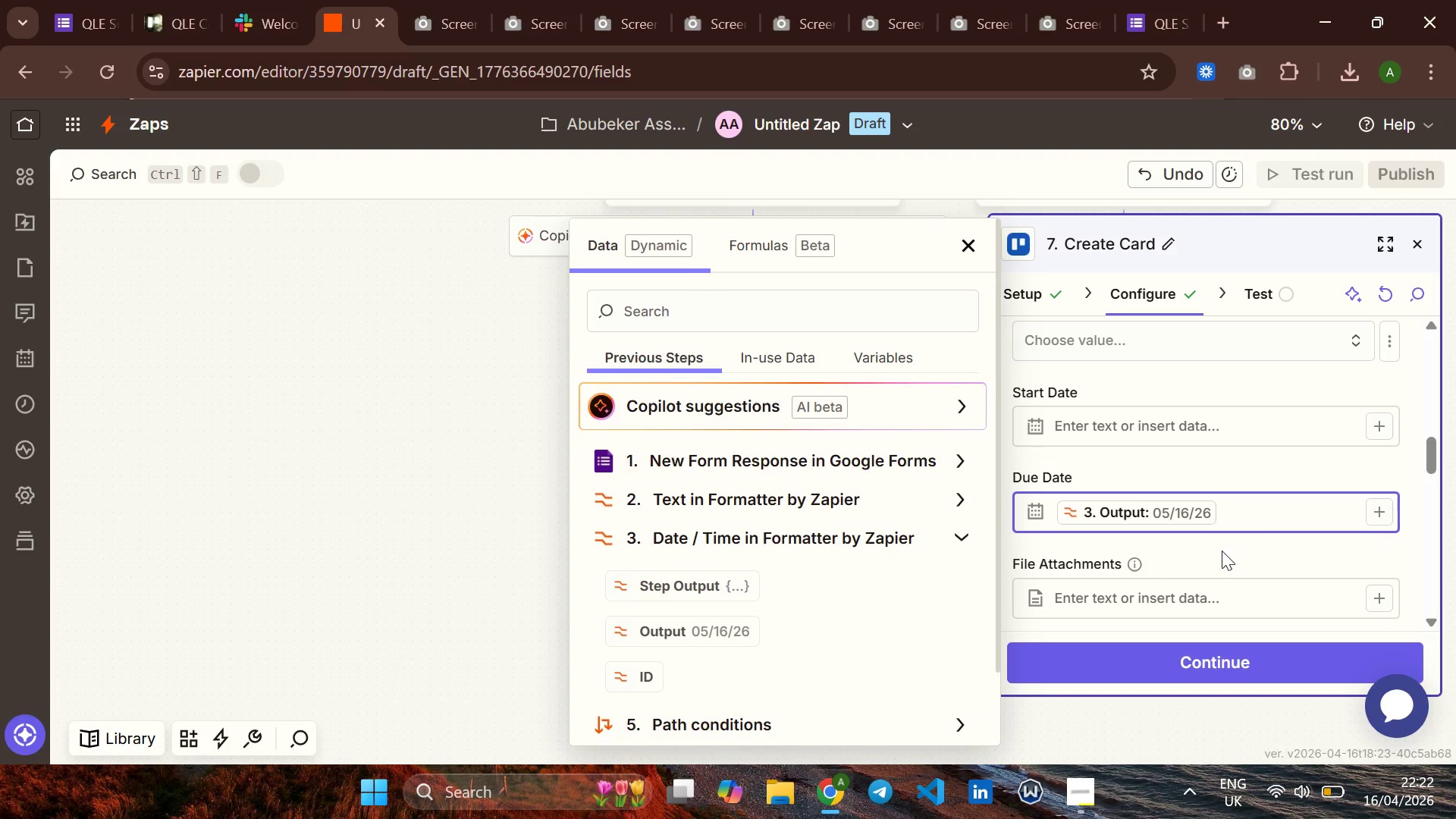 
left_click([1220, 551])
 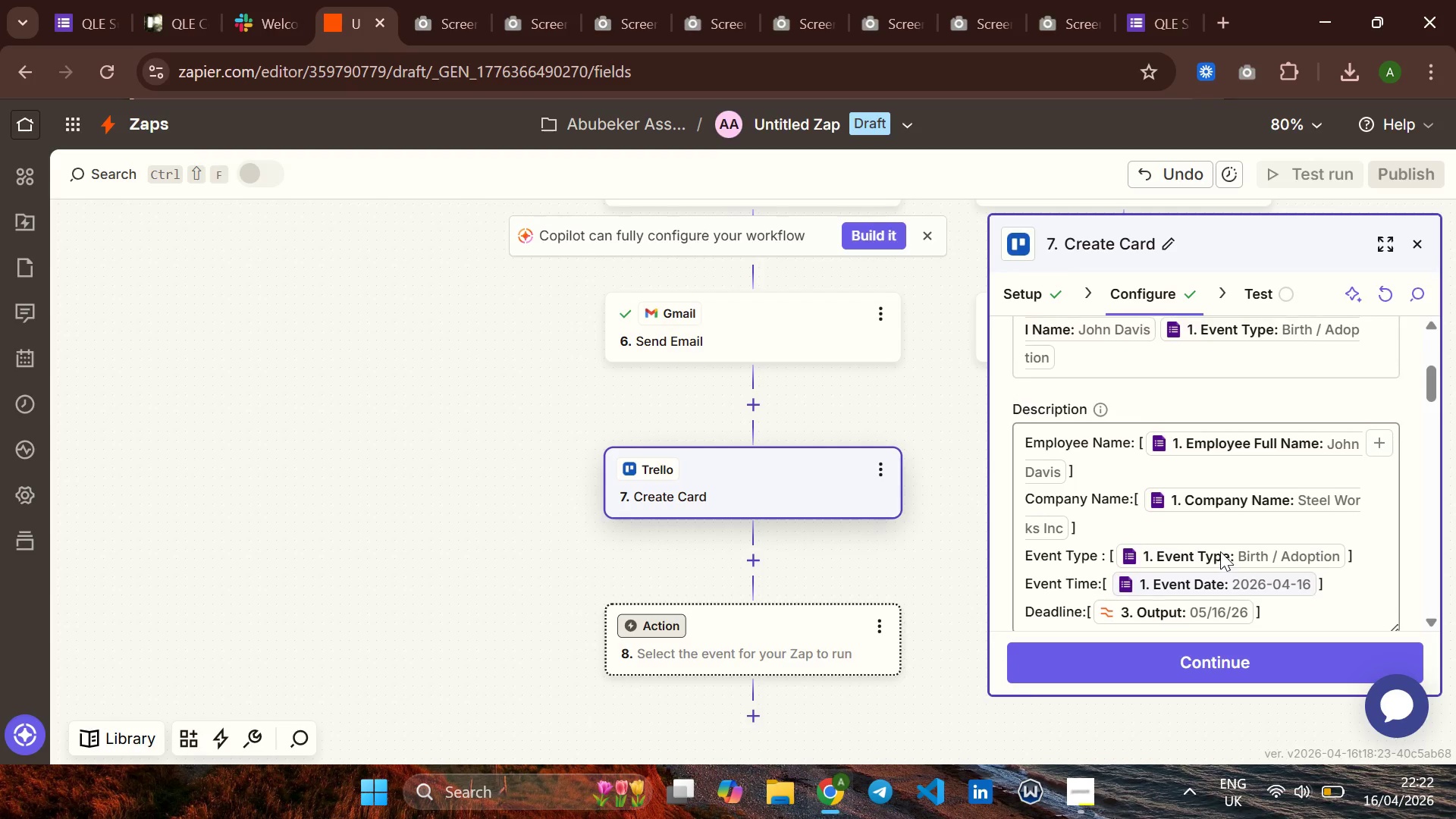 
wait(9.16)
 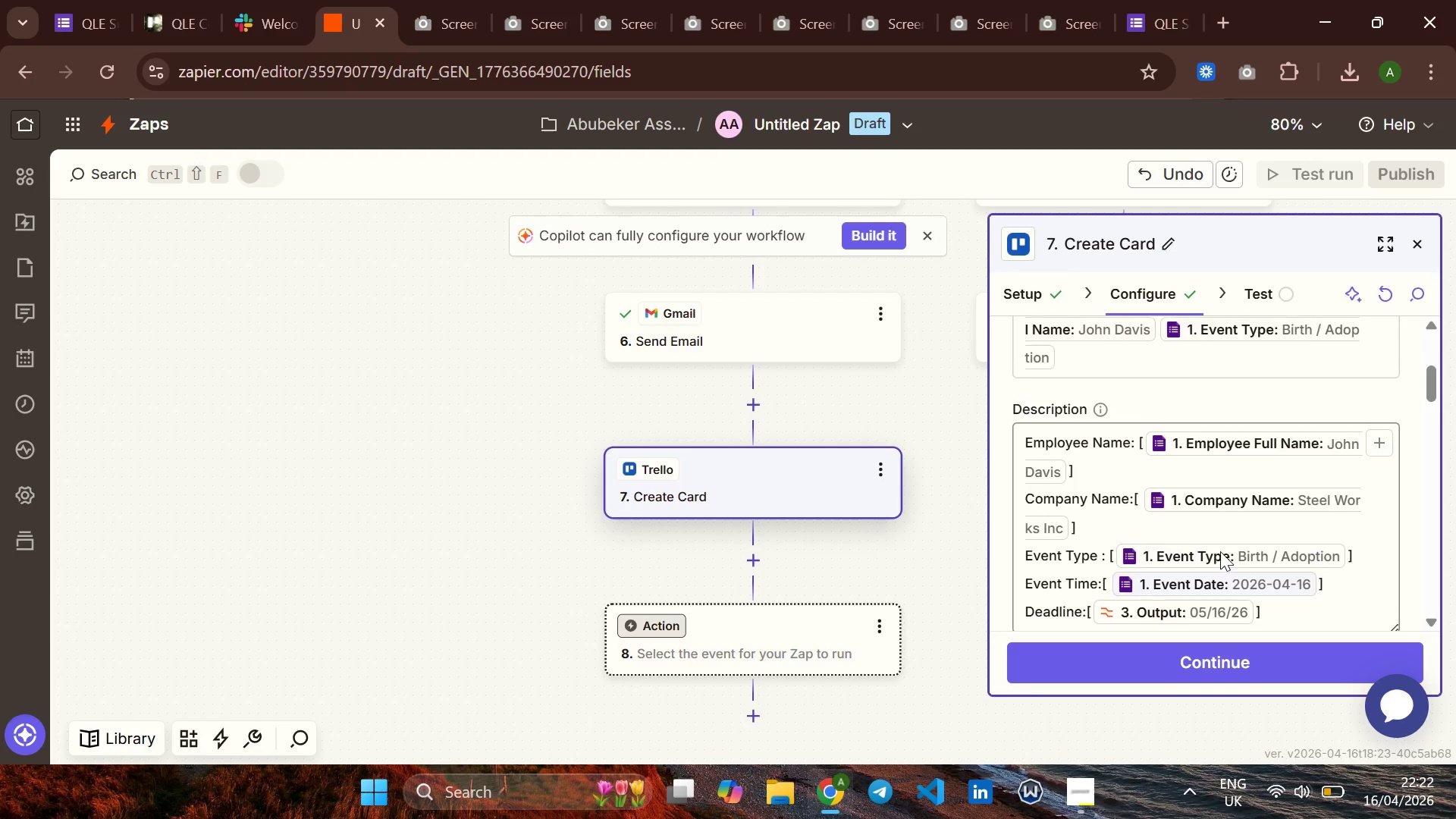 
left_click([1274, 601])
 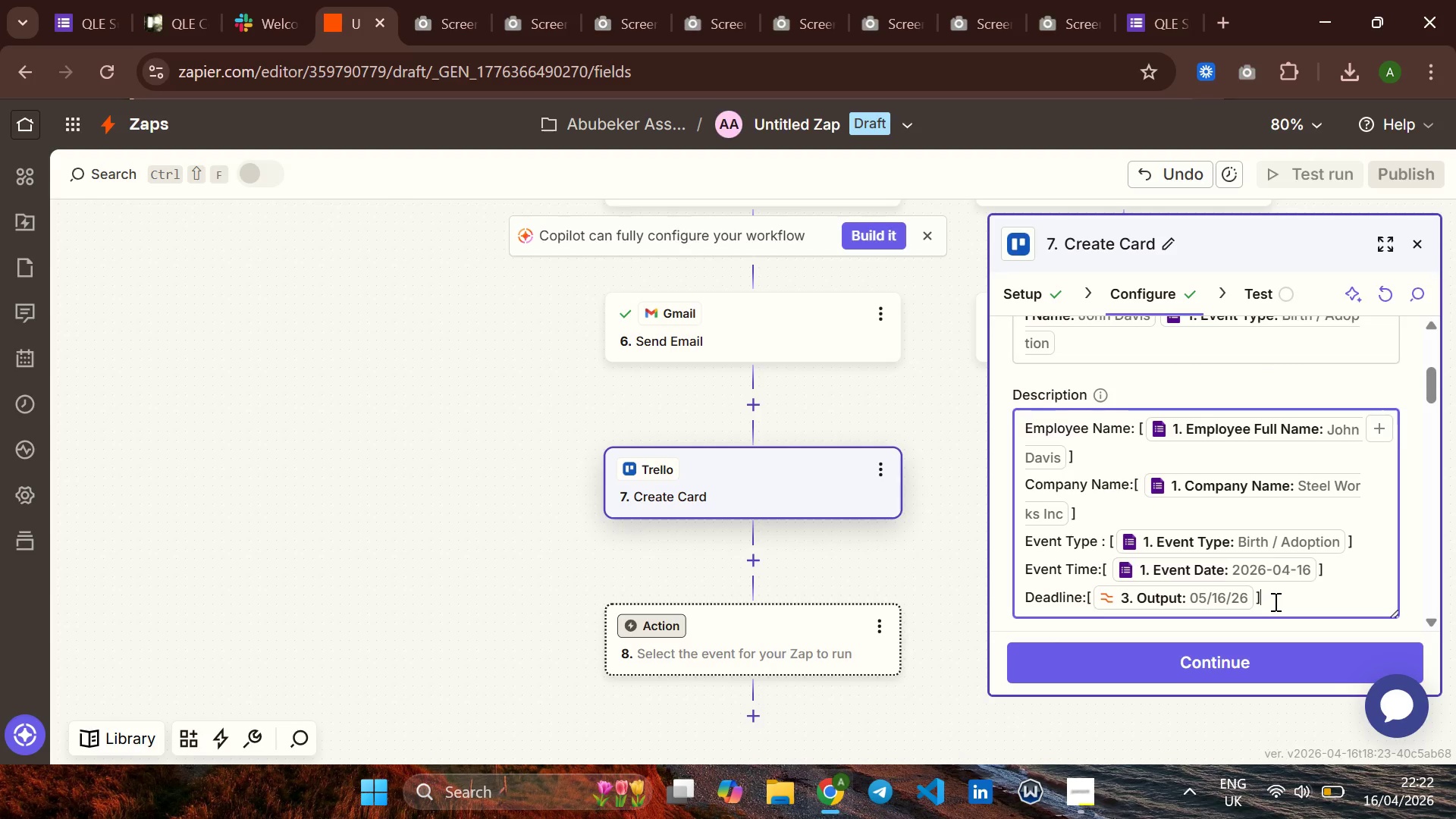 
left_click_drag(start_coordinate=[1274, 601], to_coordinate=[1026, 436])
 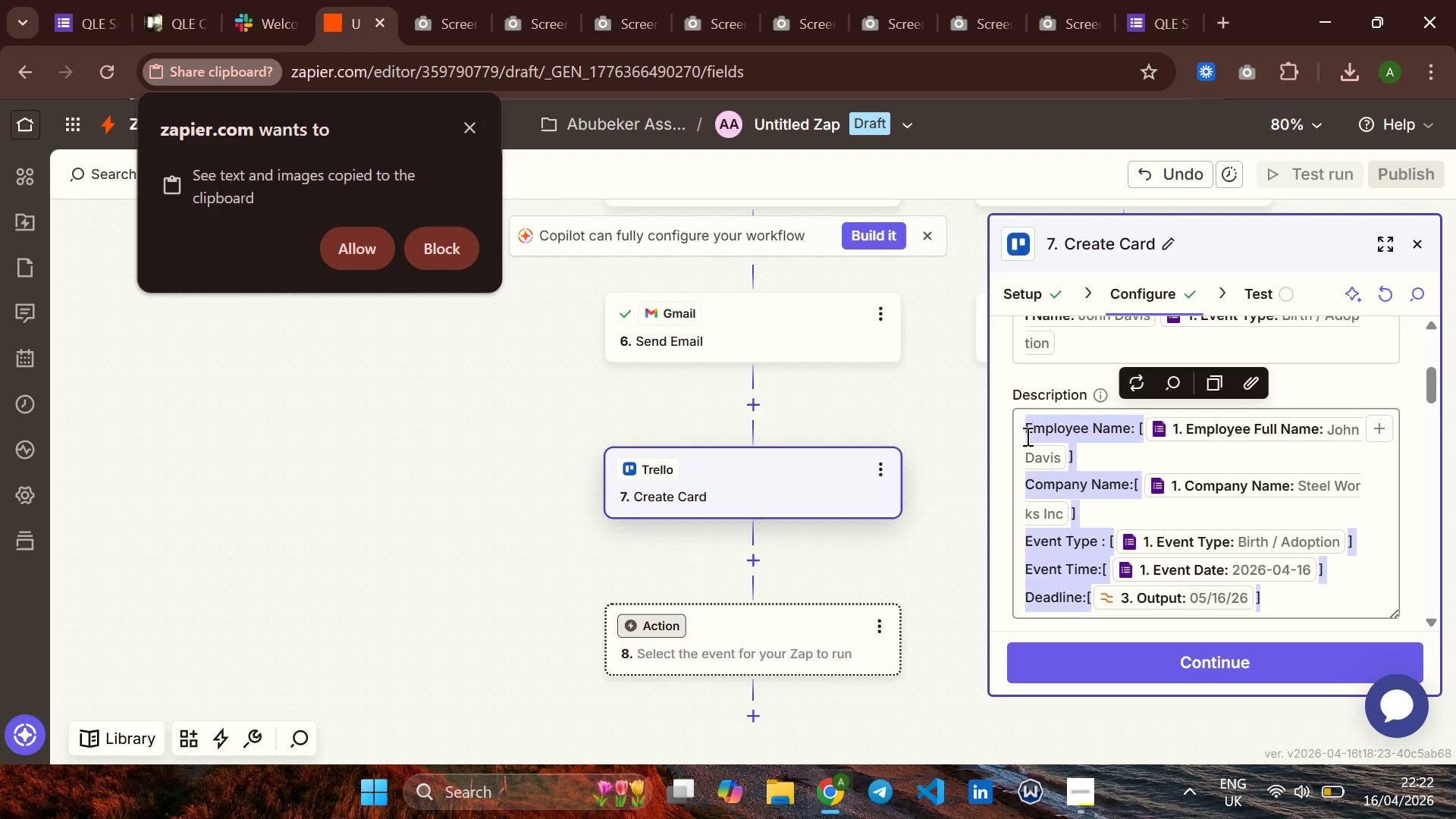 
key(Control+C)
 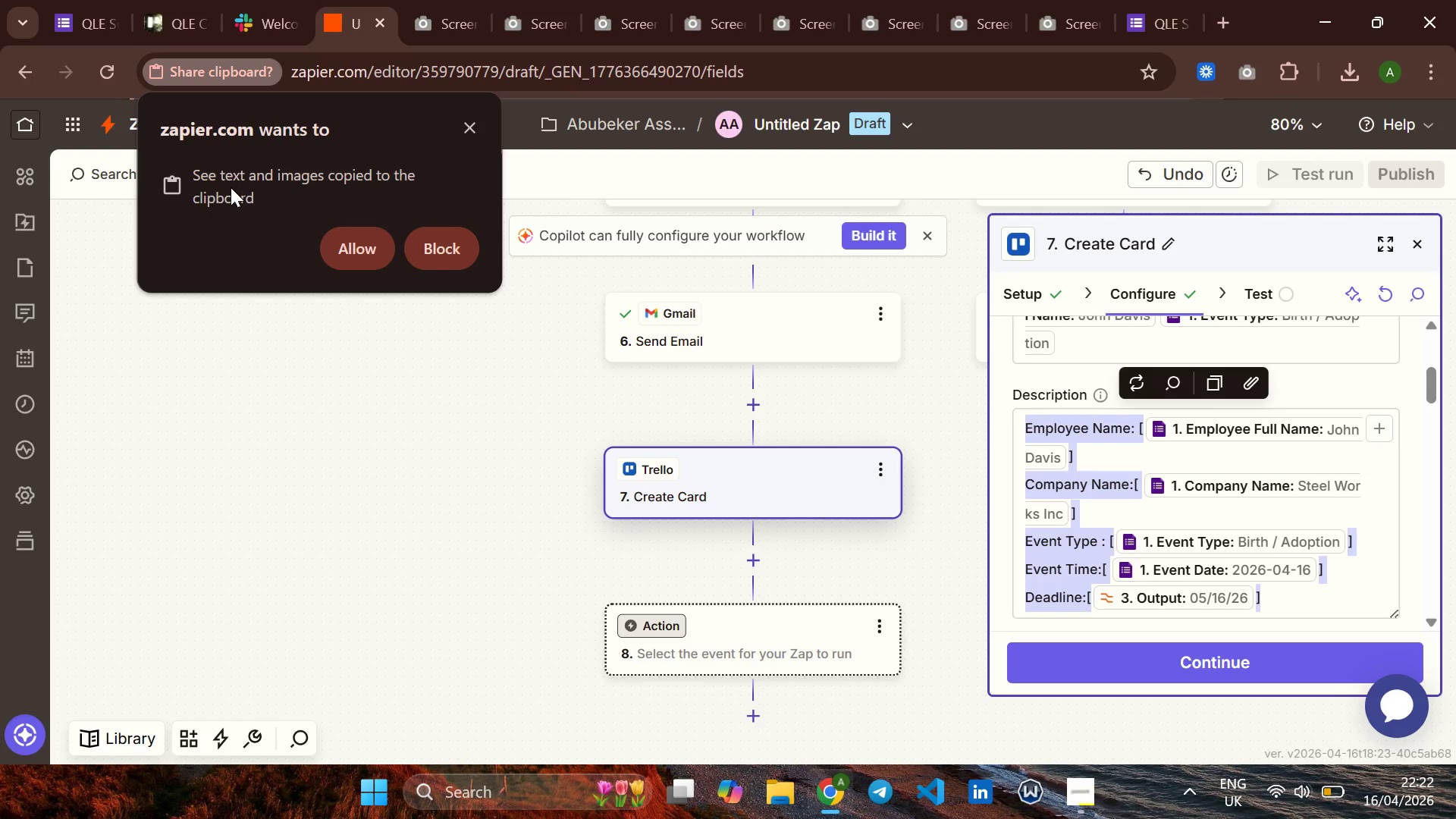 
wait(6.98)
 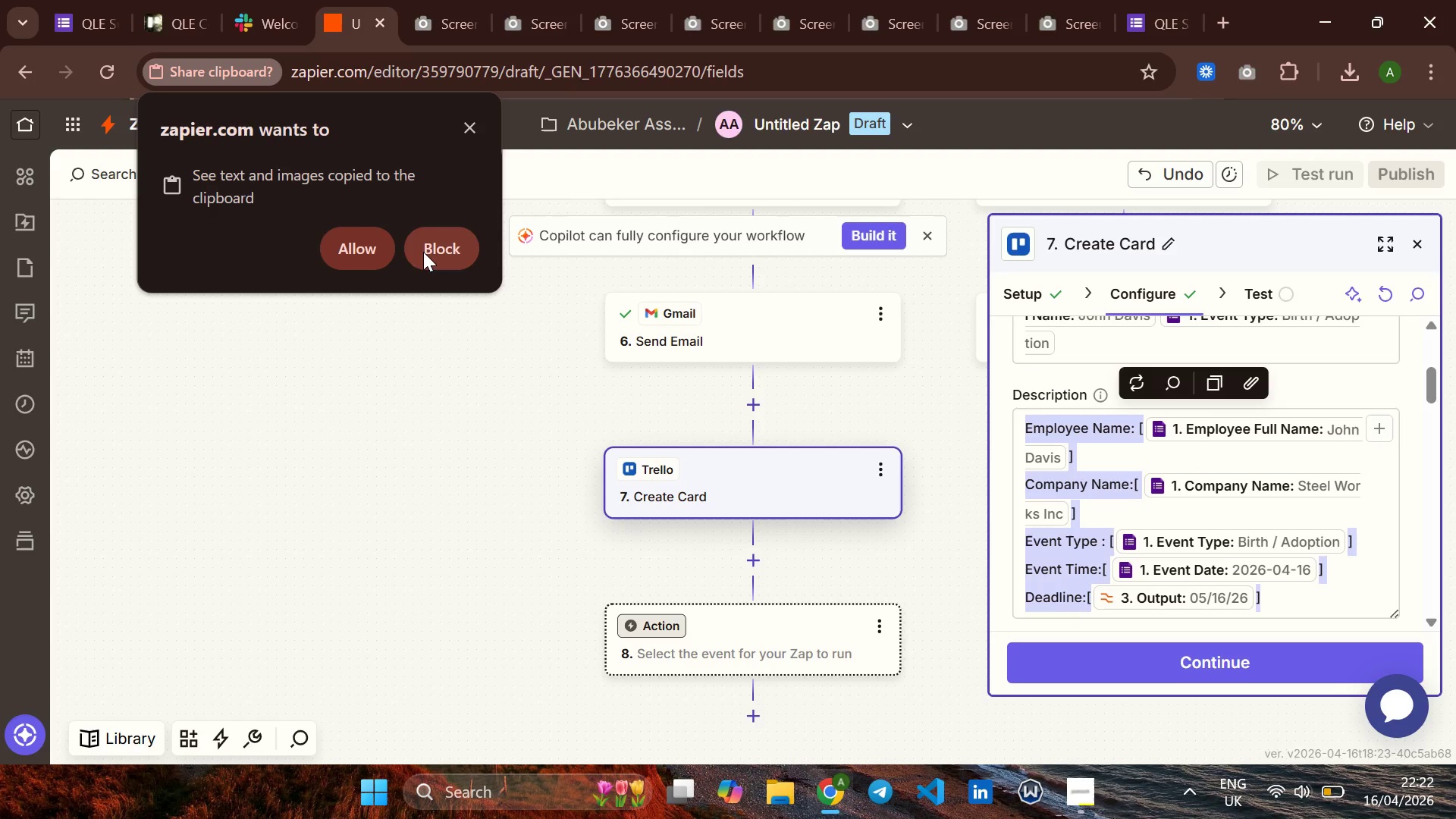 
left_click([349, 240])
 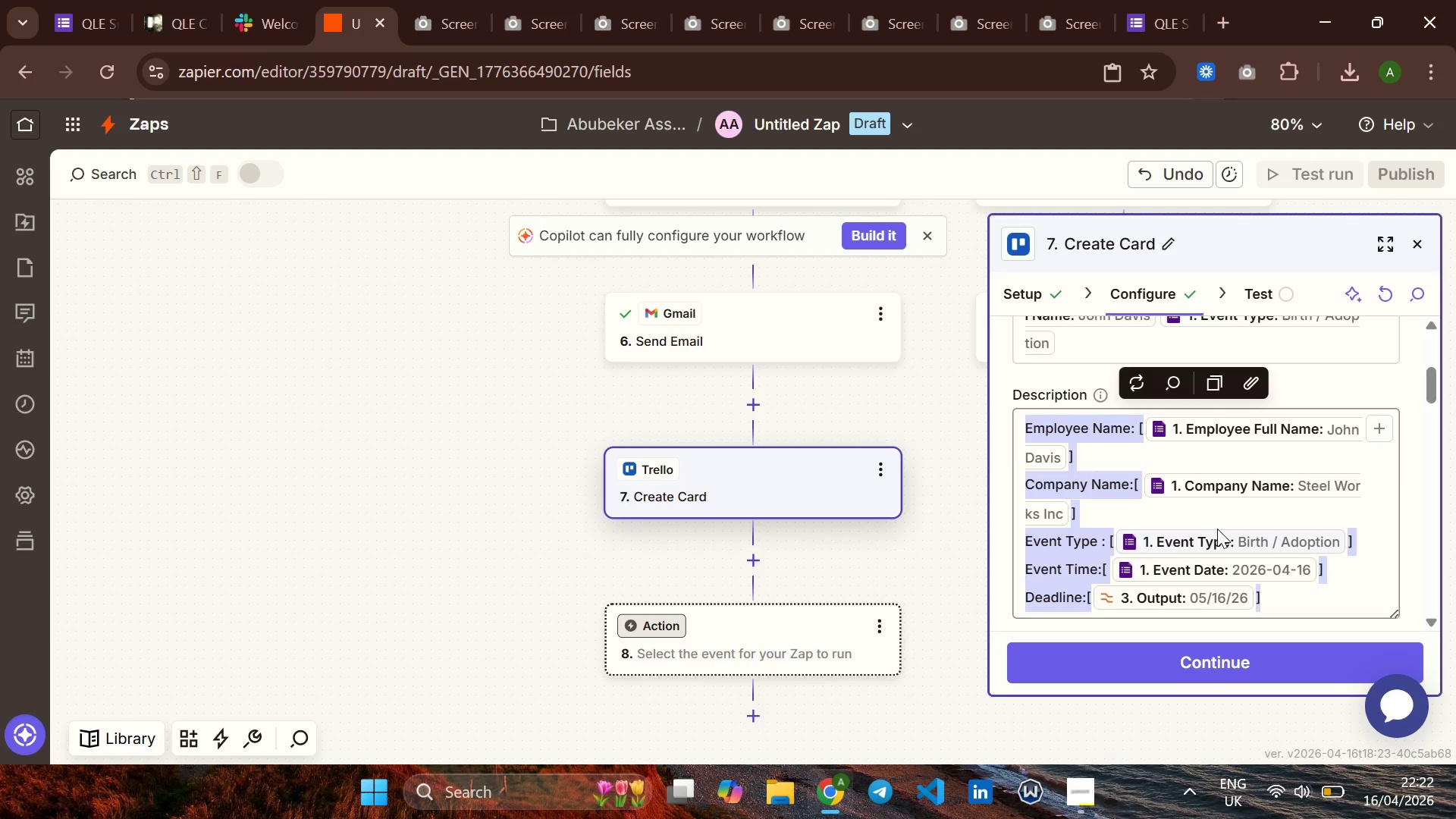 
key(Control+C)
 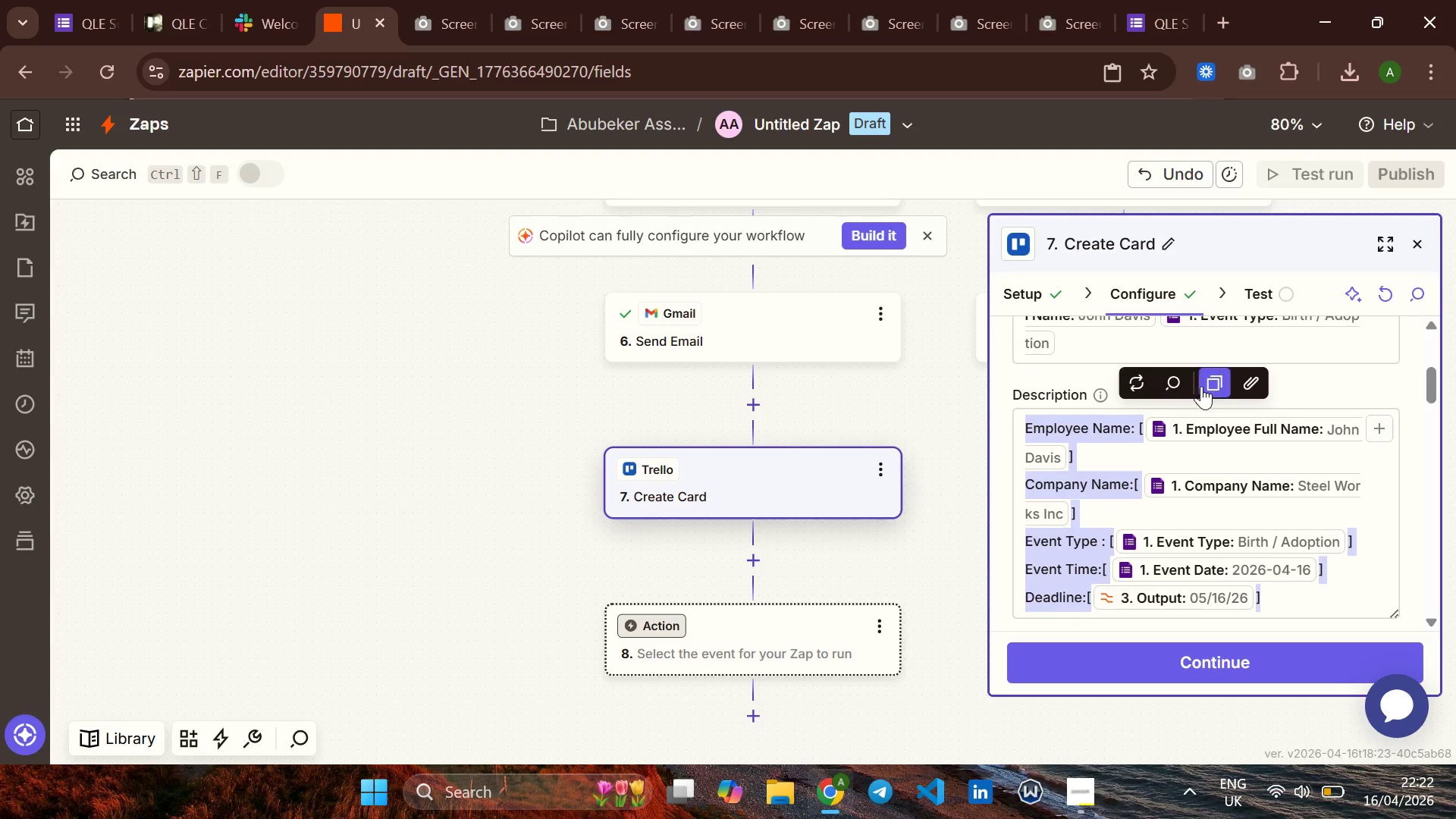 
left_click([1209, 382])
 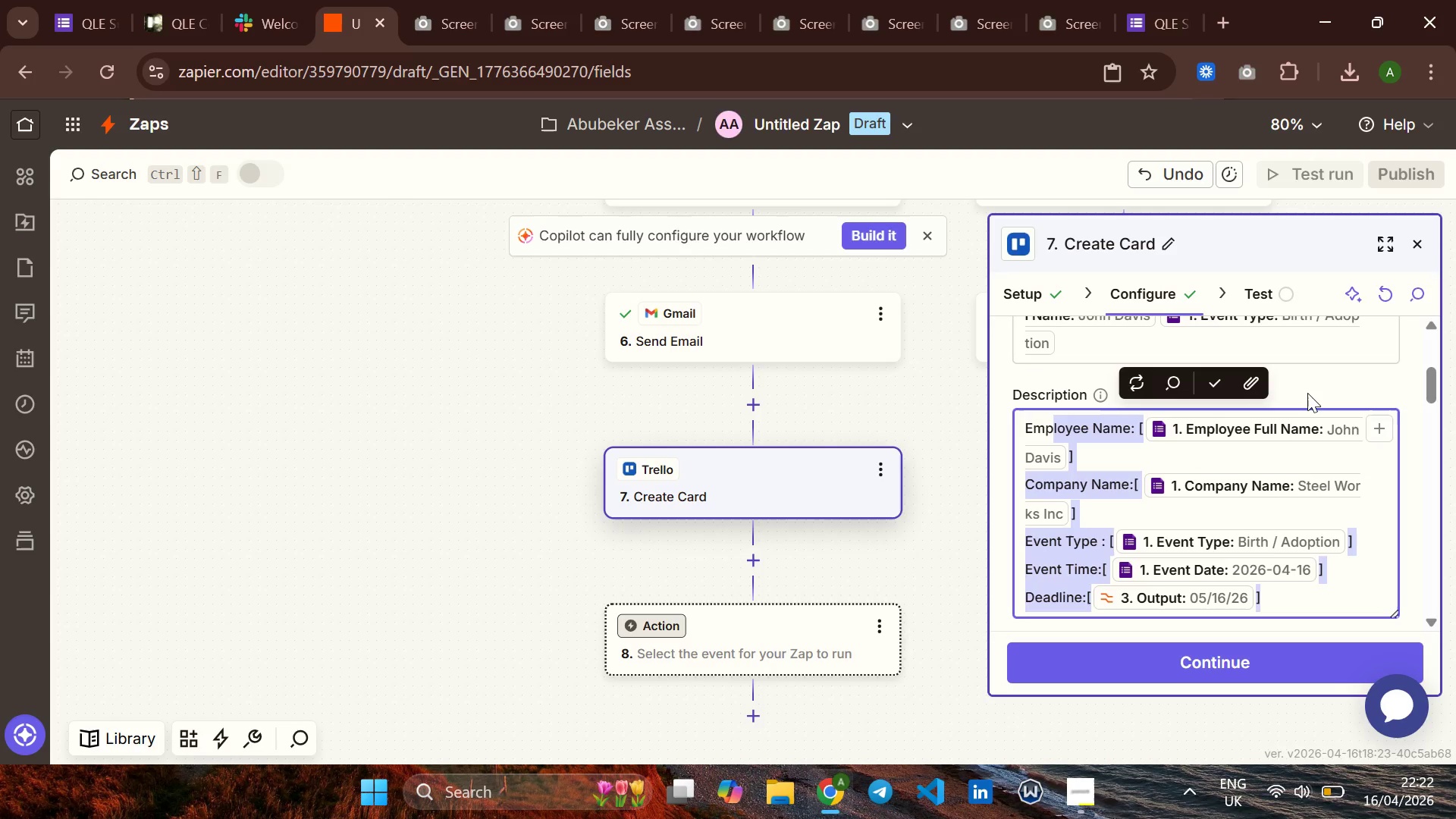 
left_click([1313, 387])
 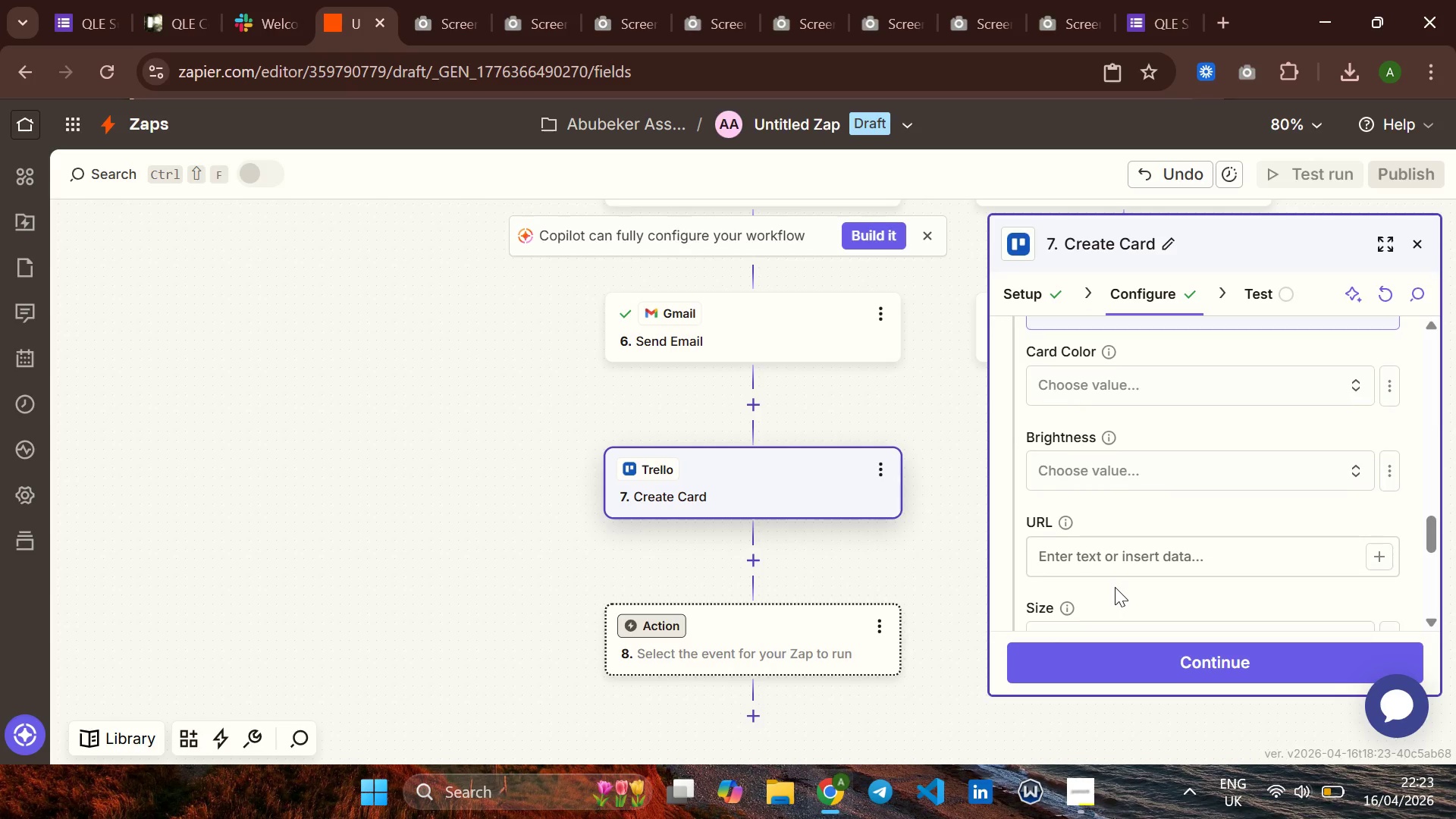 
wait(10.19)
 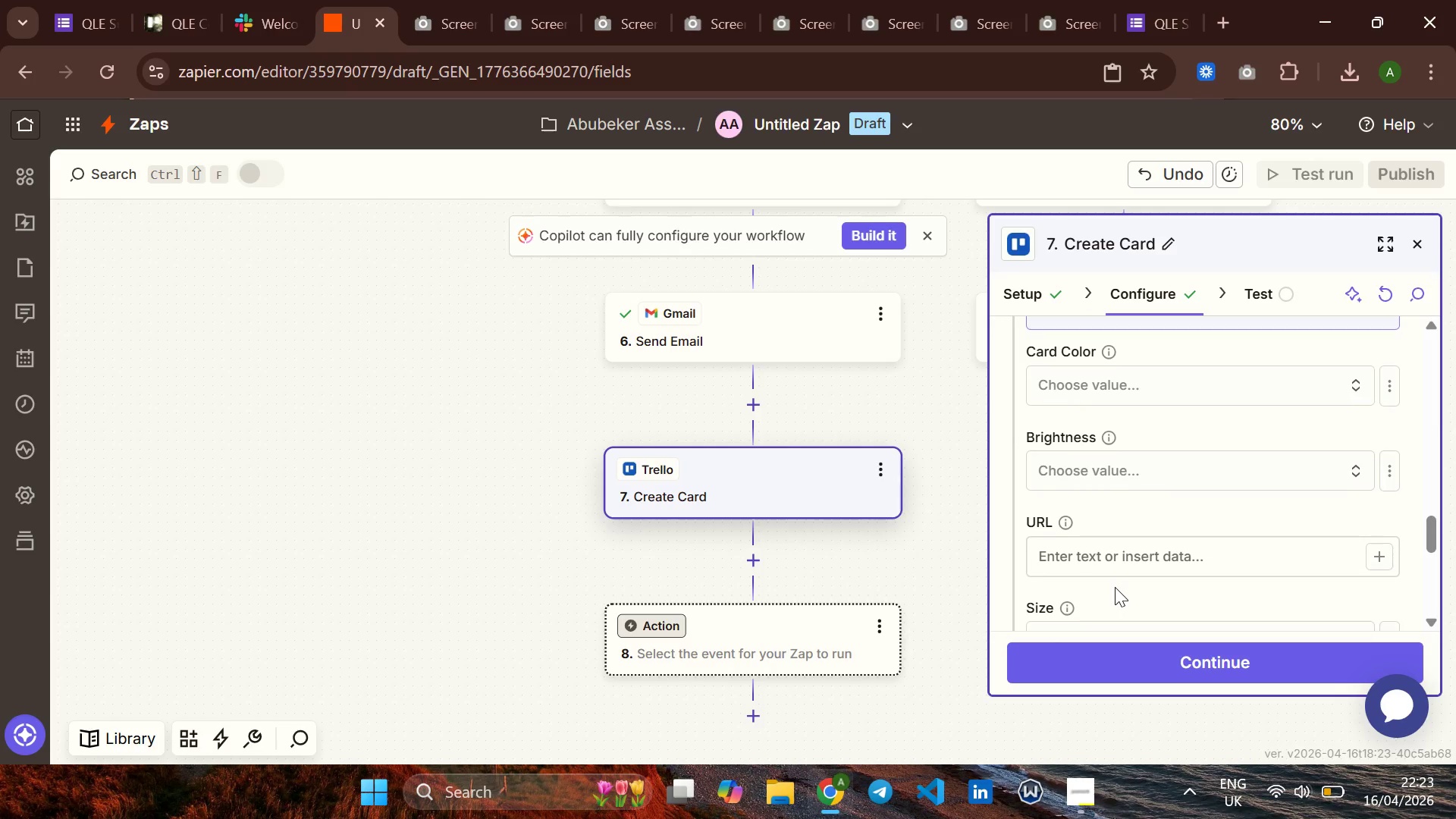 
left_click([1122, 653])
 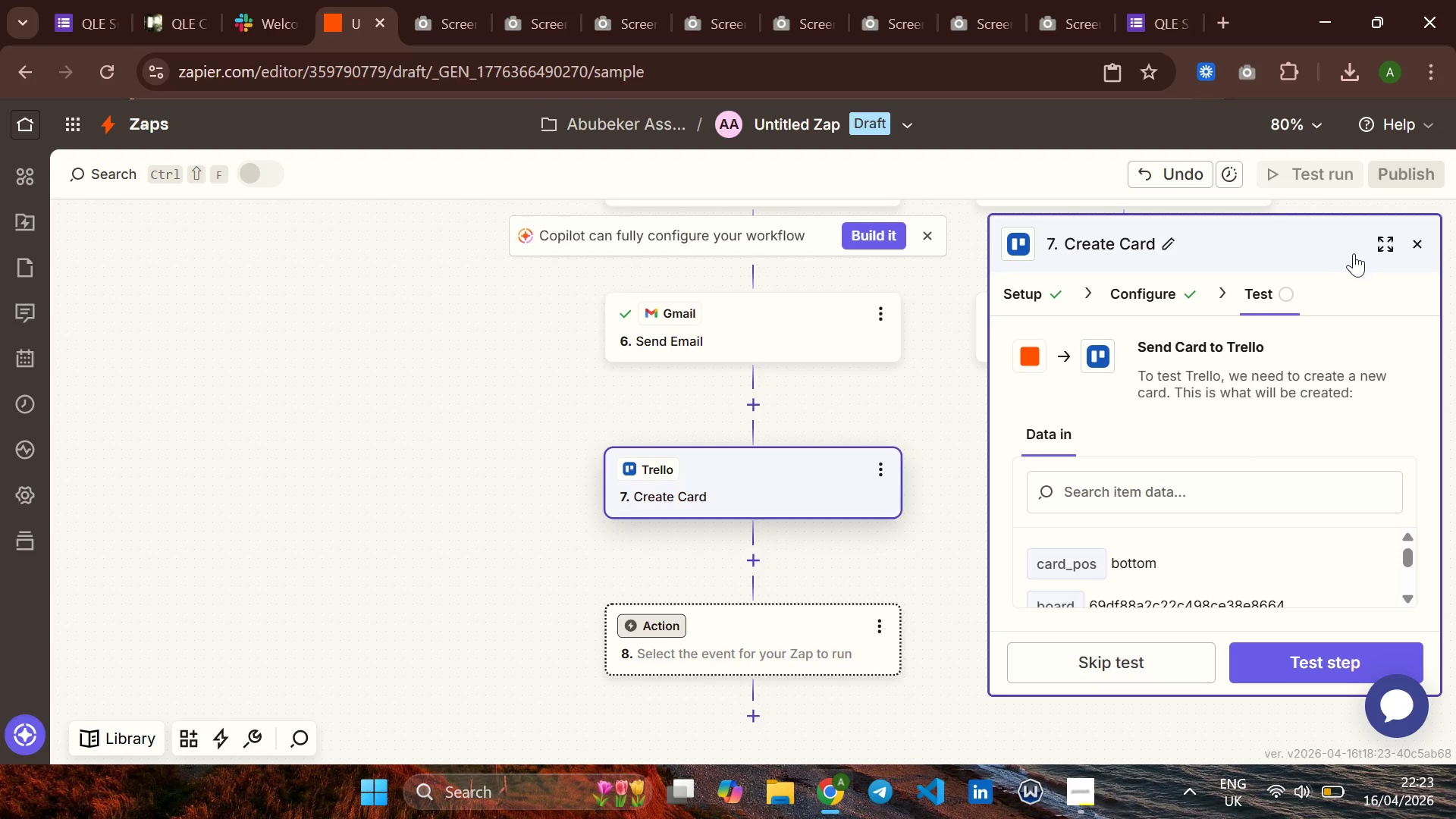 
left_click([1380, 240])
 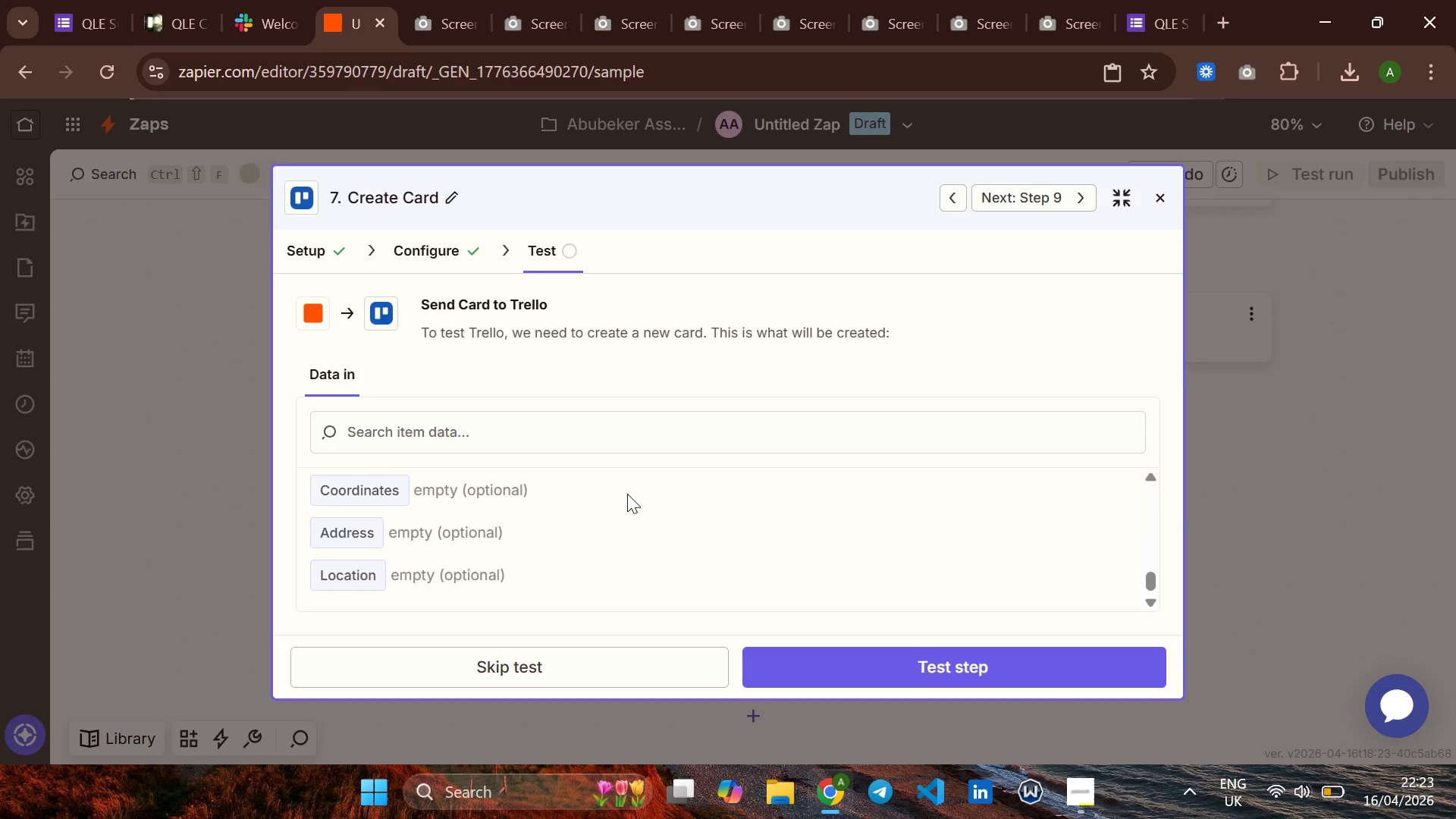 
wait(9.38)
 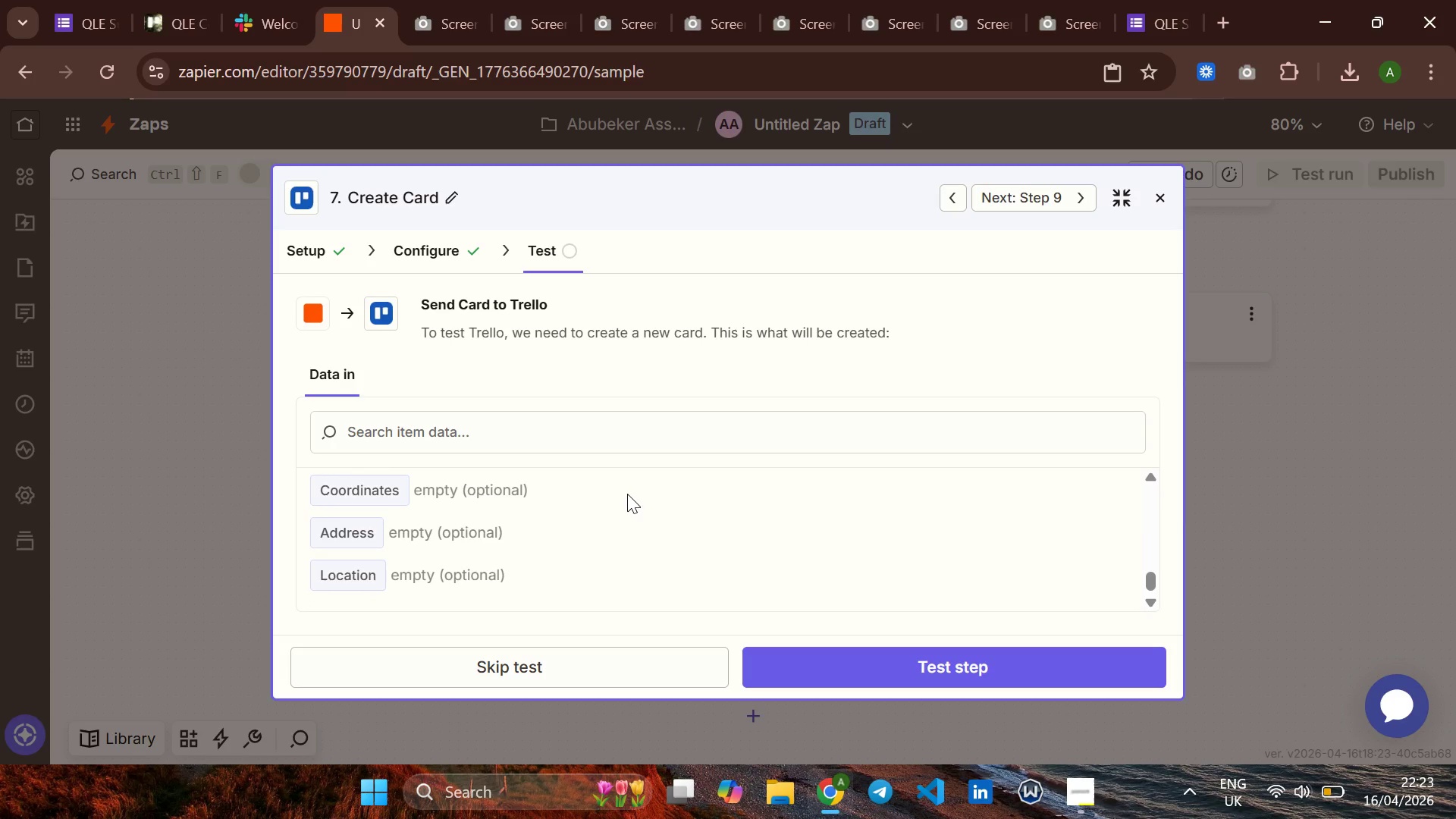 
left_click([1242, 69])
 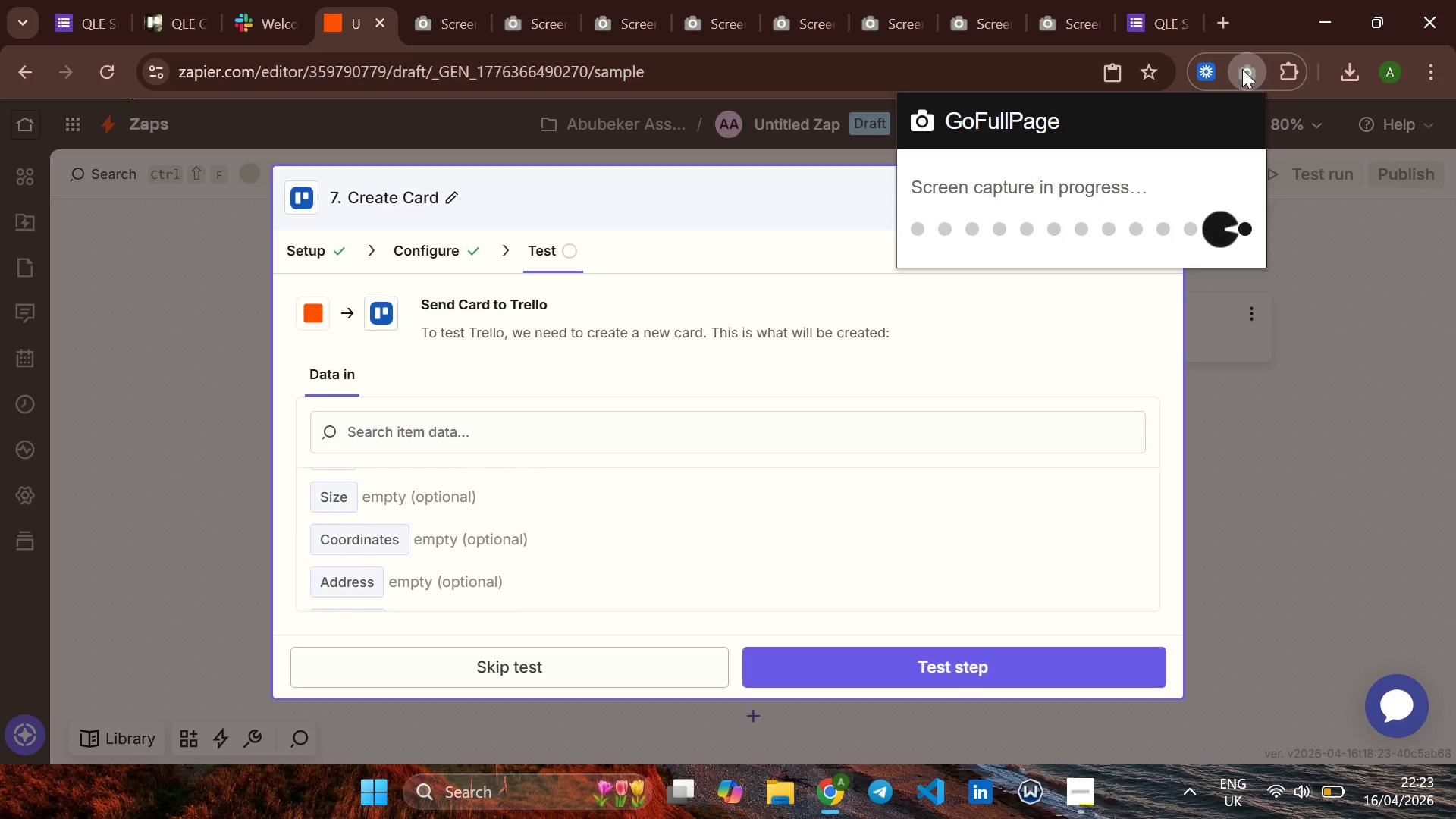 
wait(39.59)
 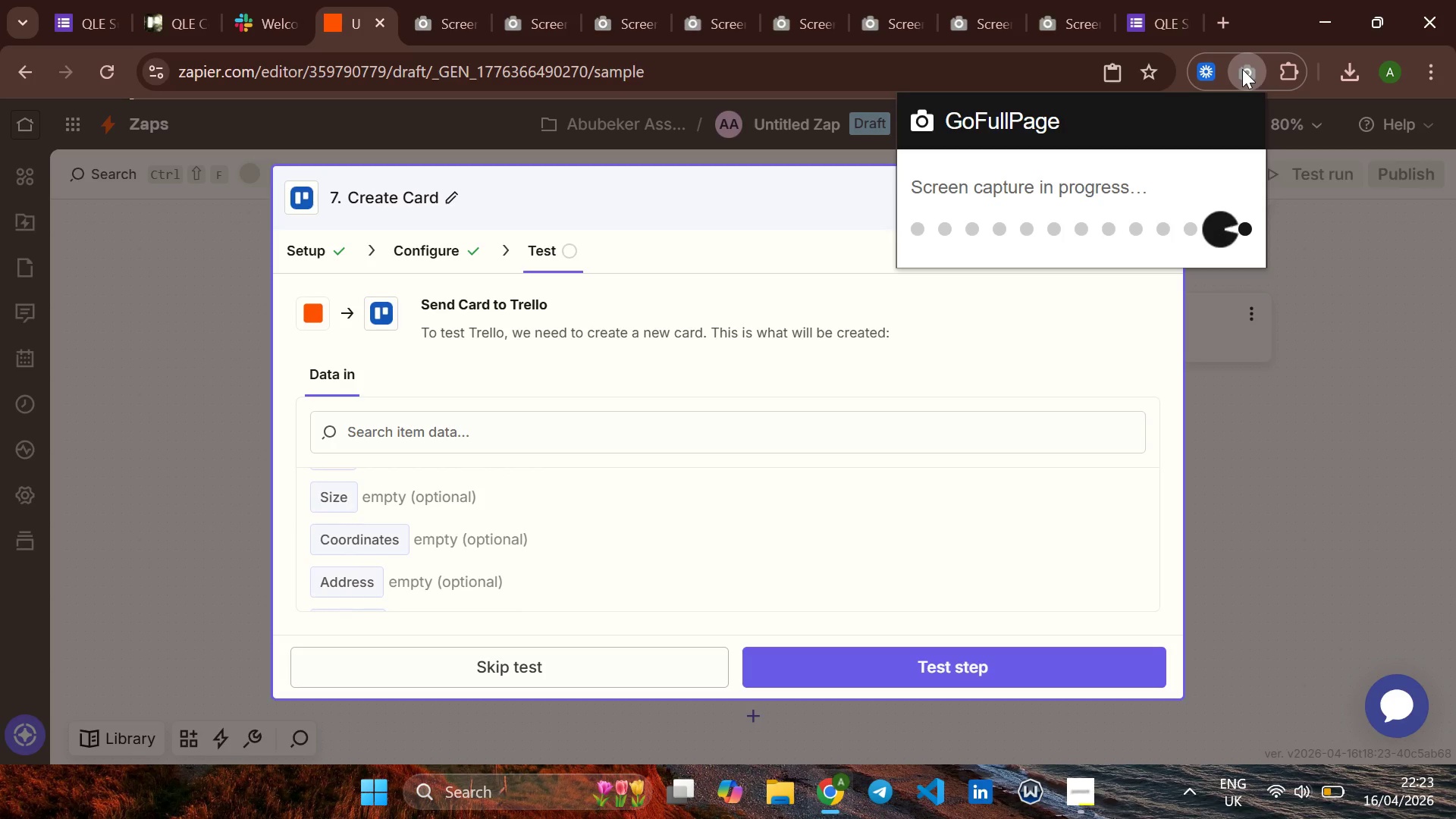 
left_click([1244, 136])
 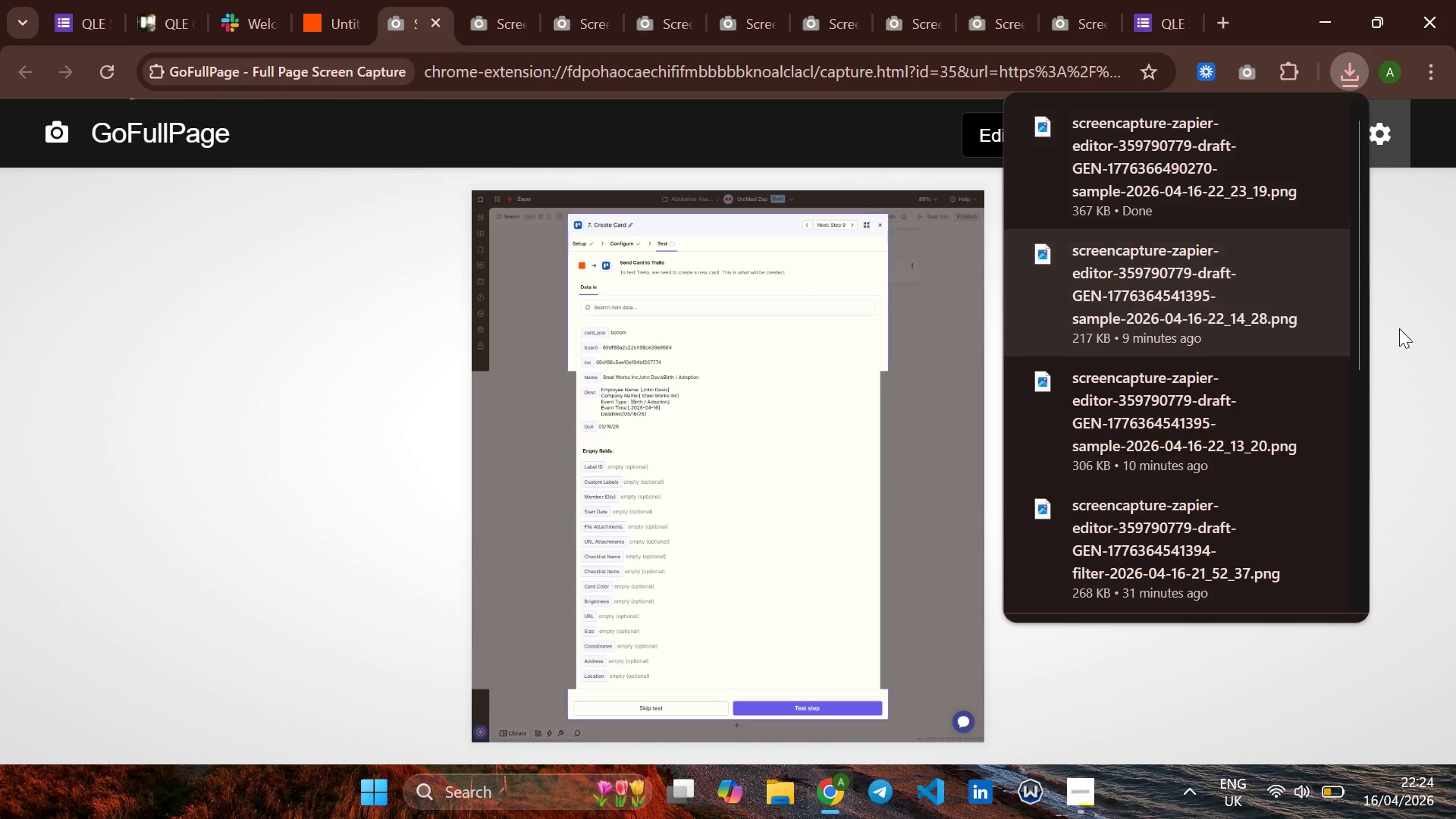 
left_click([1414, 300])
 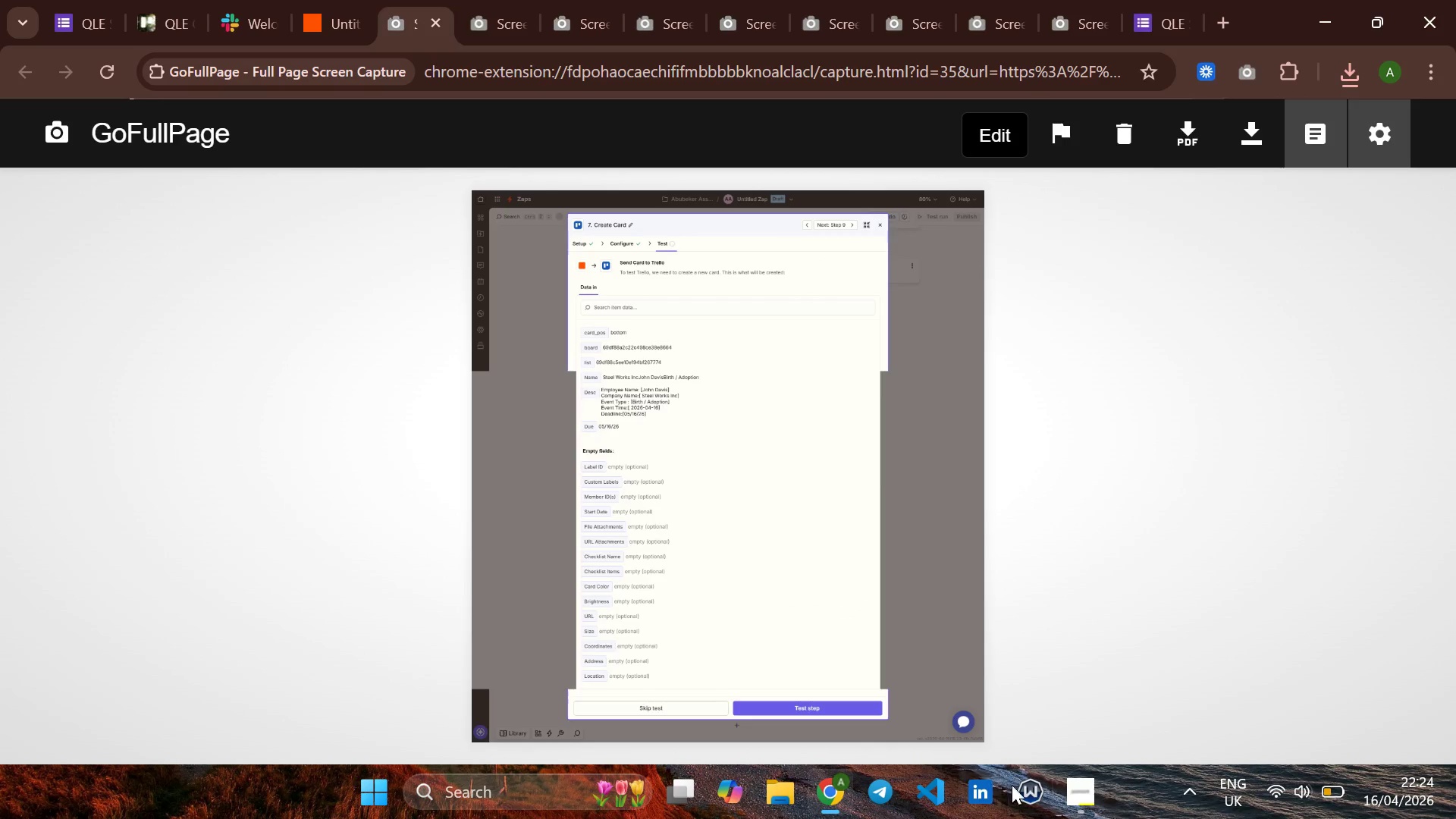 
mouse_move([1096, 758])
 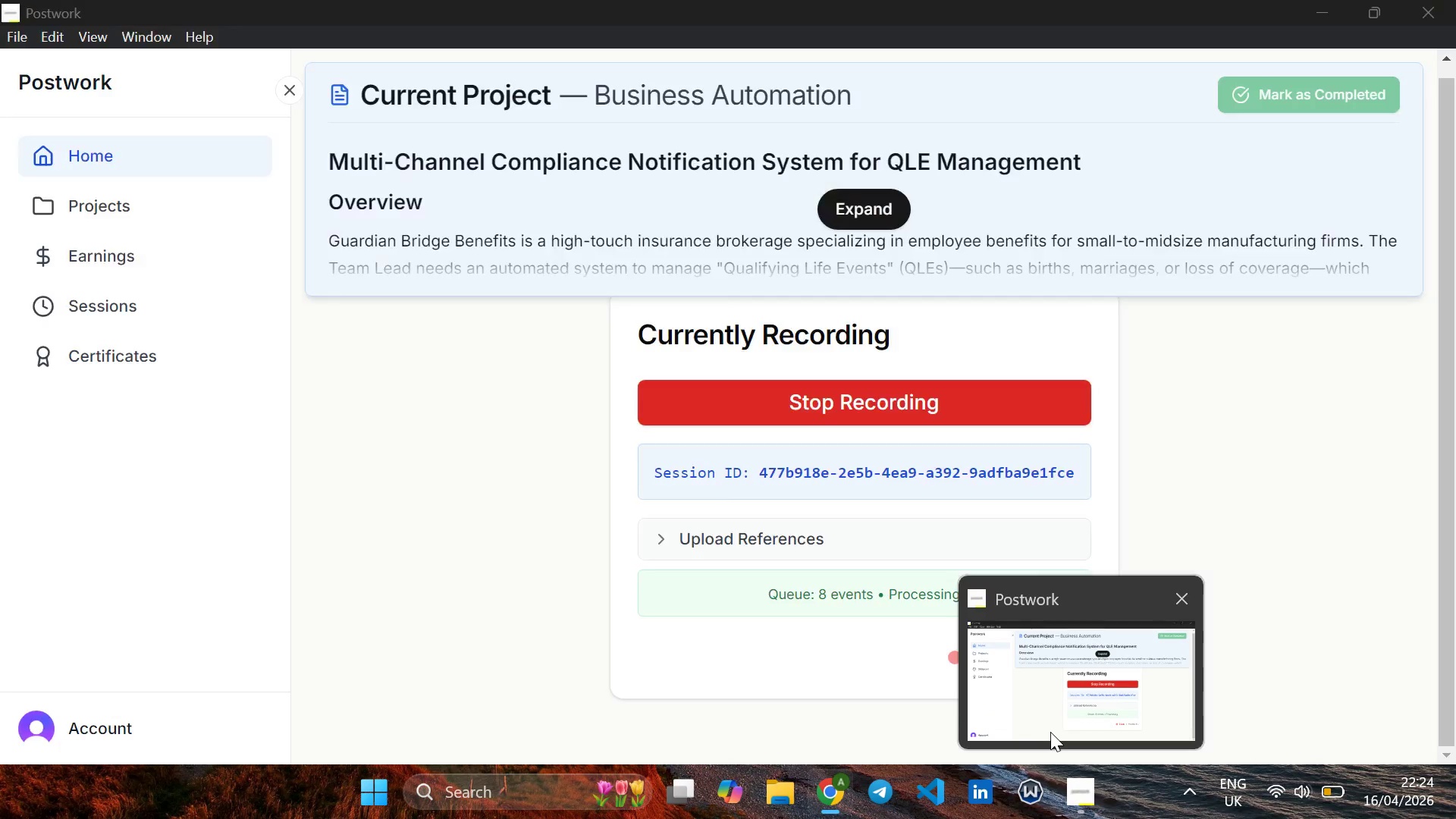 
left_click([1050, 732])